 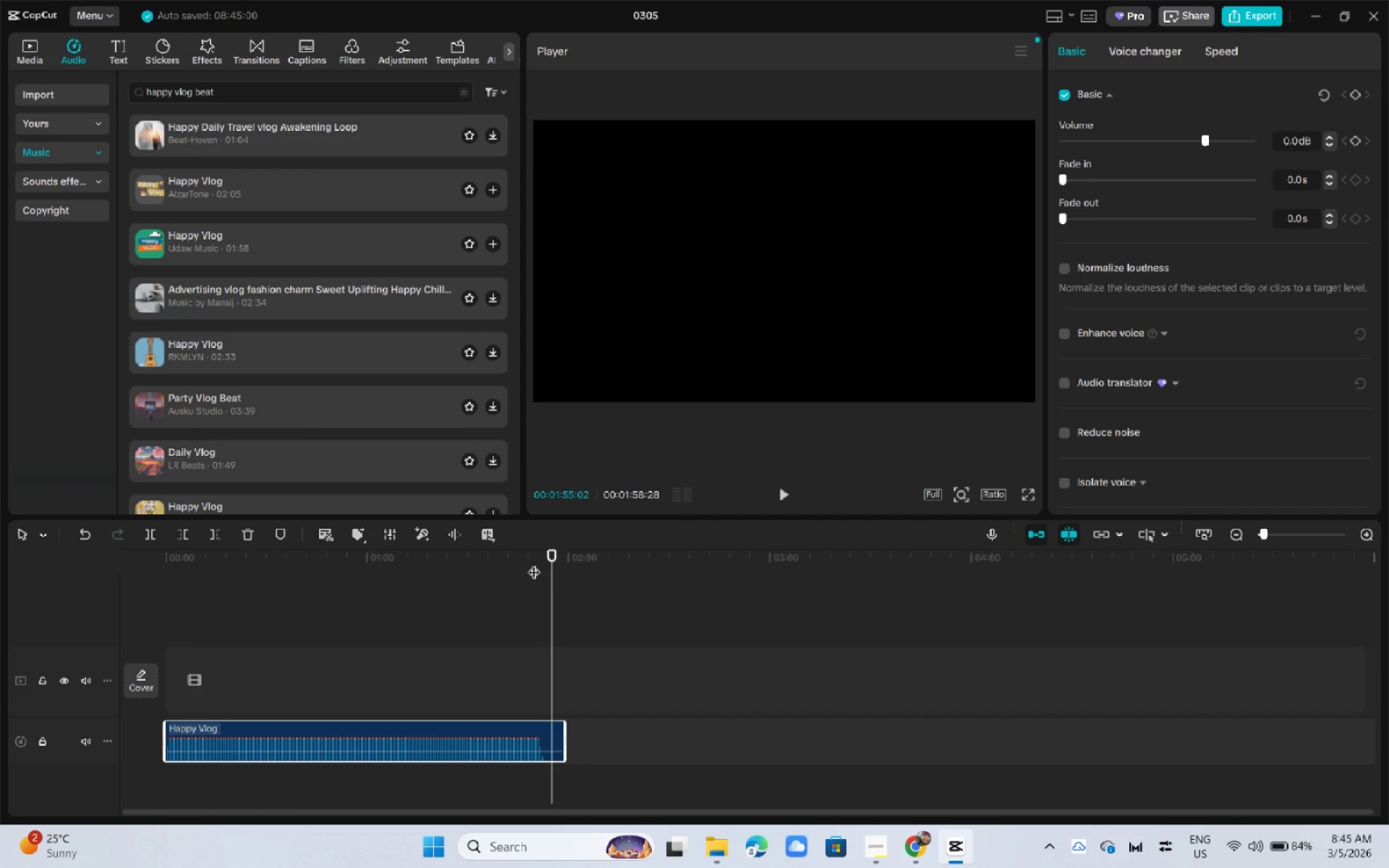 
key(Control+B)
 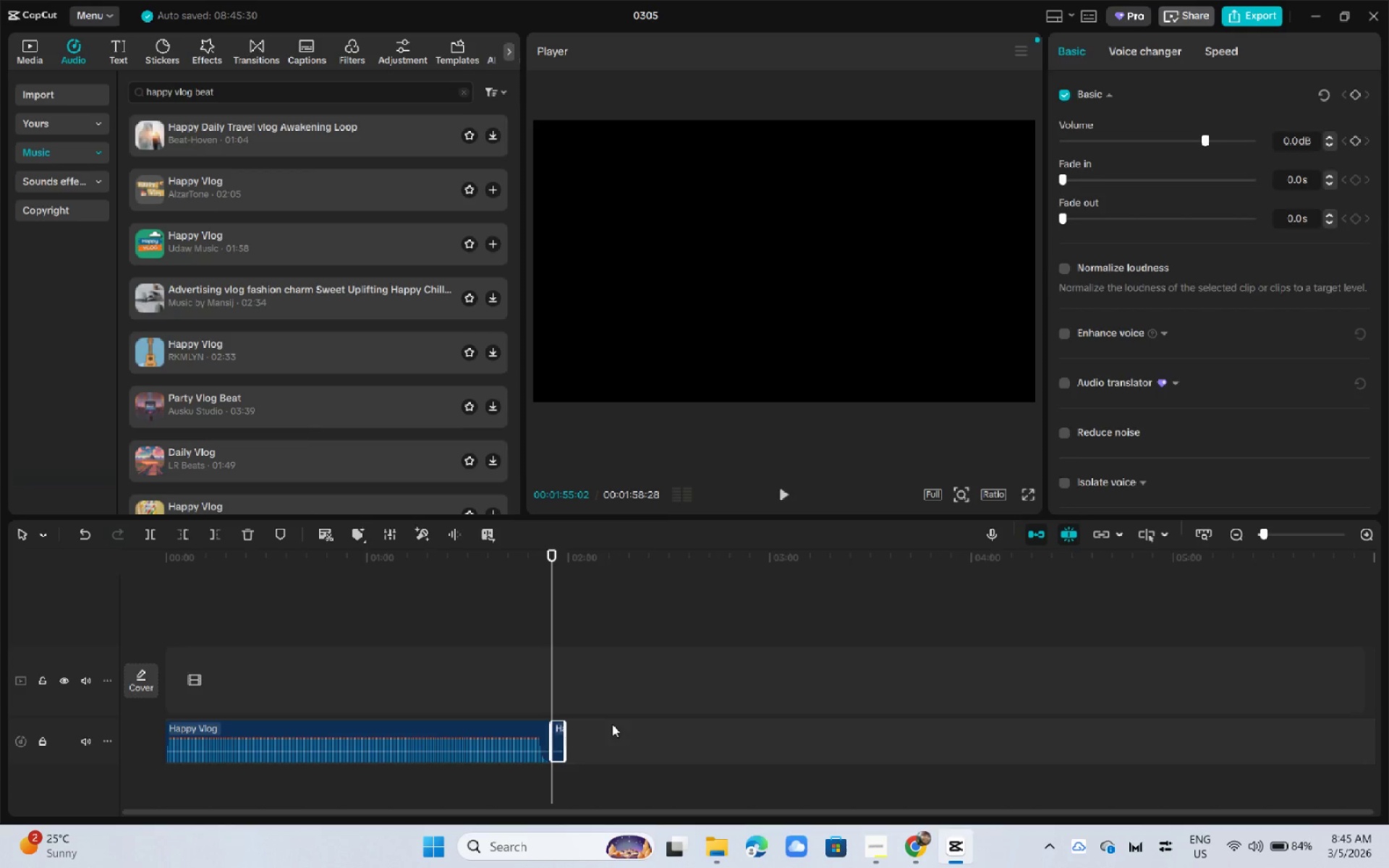 
left_click_drag(start_coordinate=[606, 734], to_coordinate=[558, 741])
 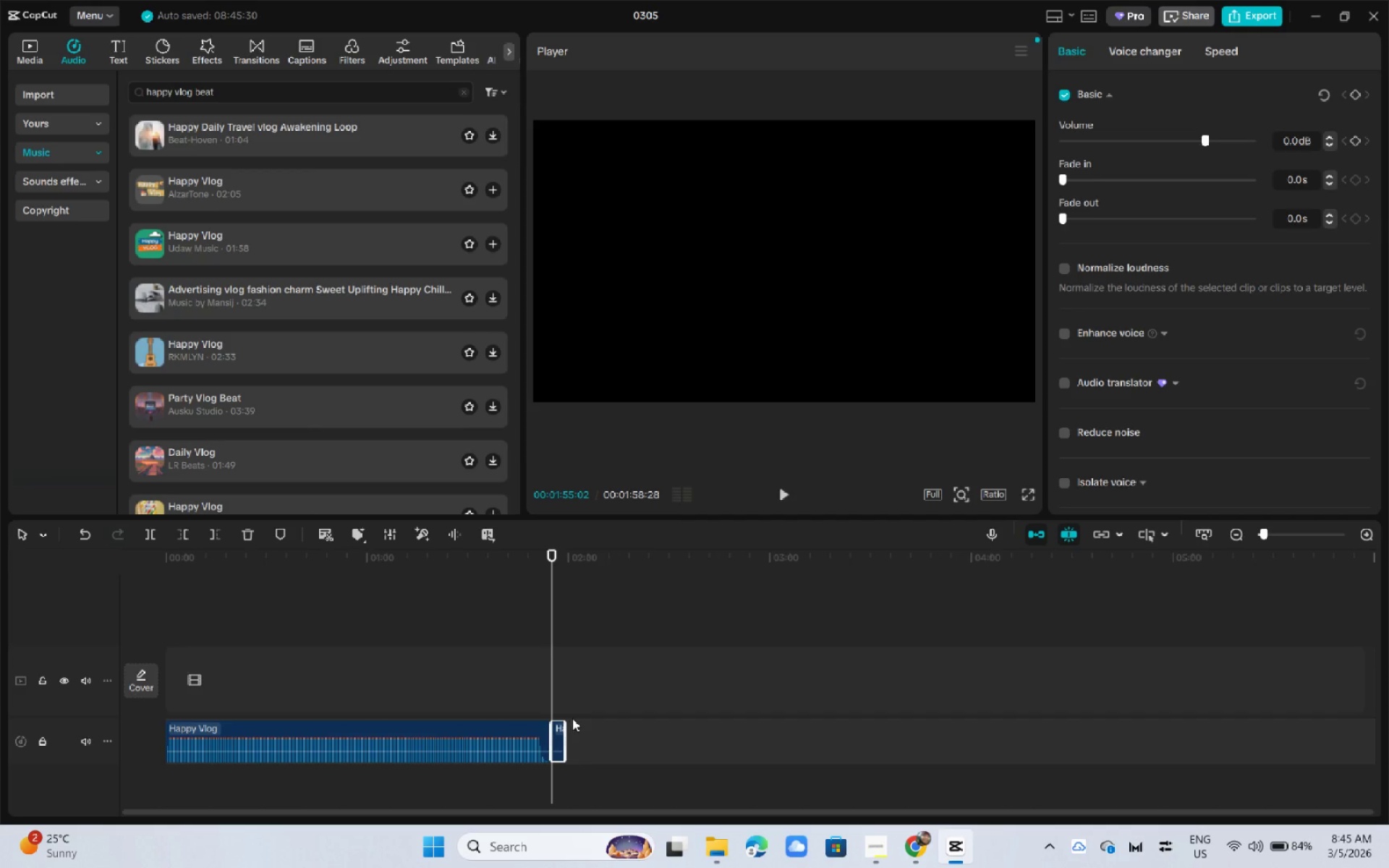 
key(Delete)
 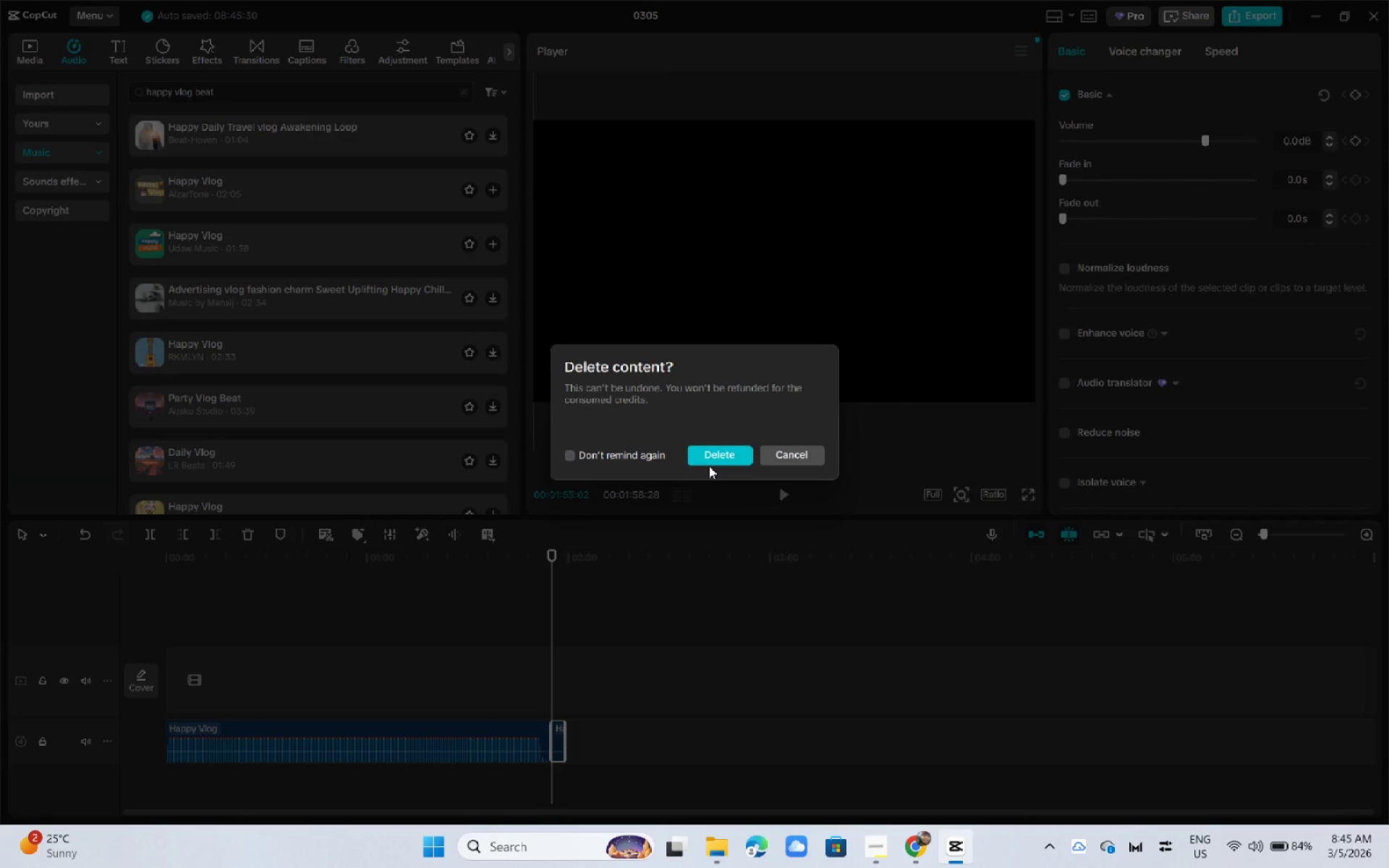 
double_click([721, 456])
 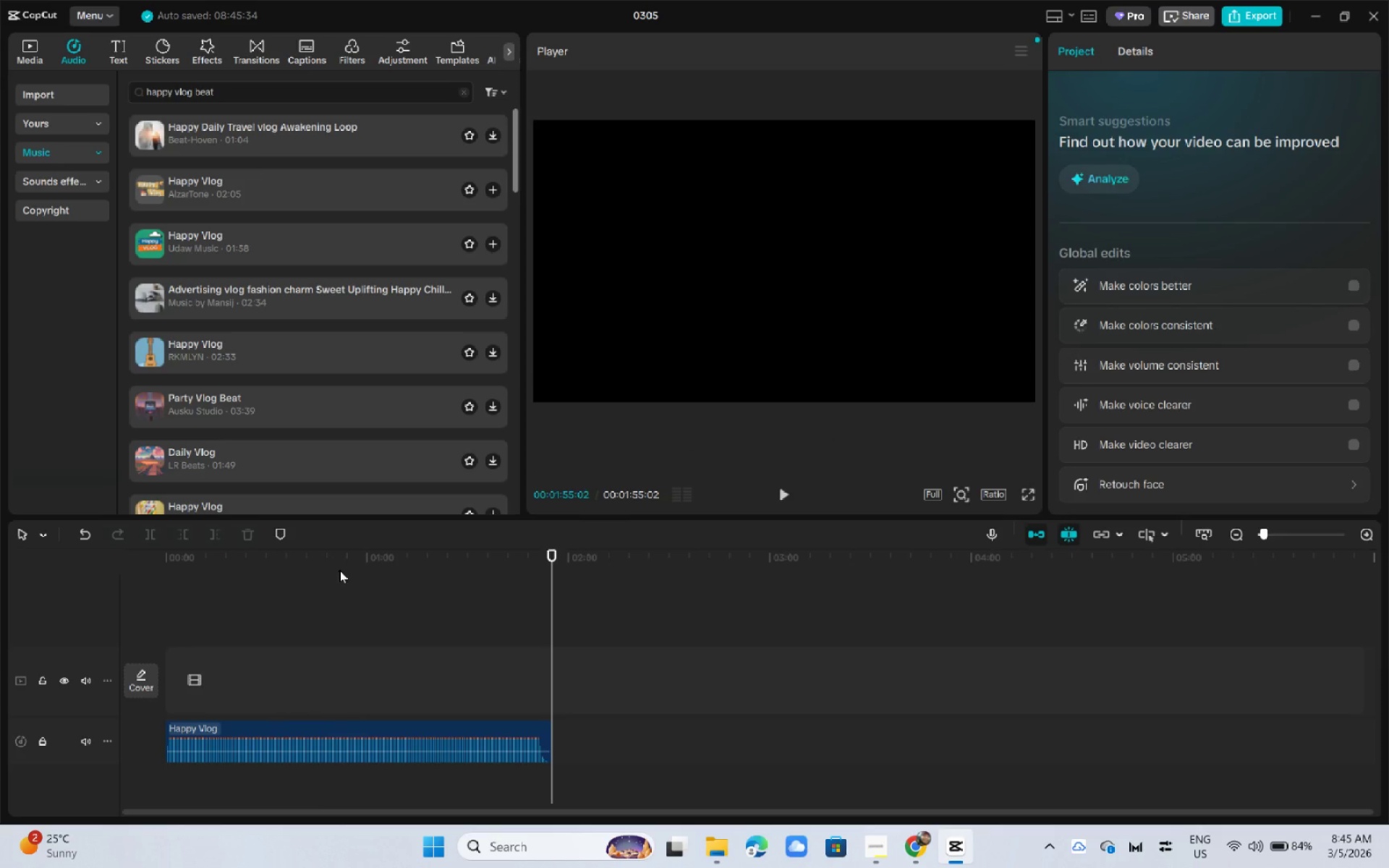 
left_click_drag(start_coordinate=[344, 567], to_coordinate=[284, 558])
 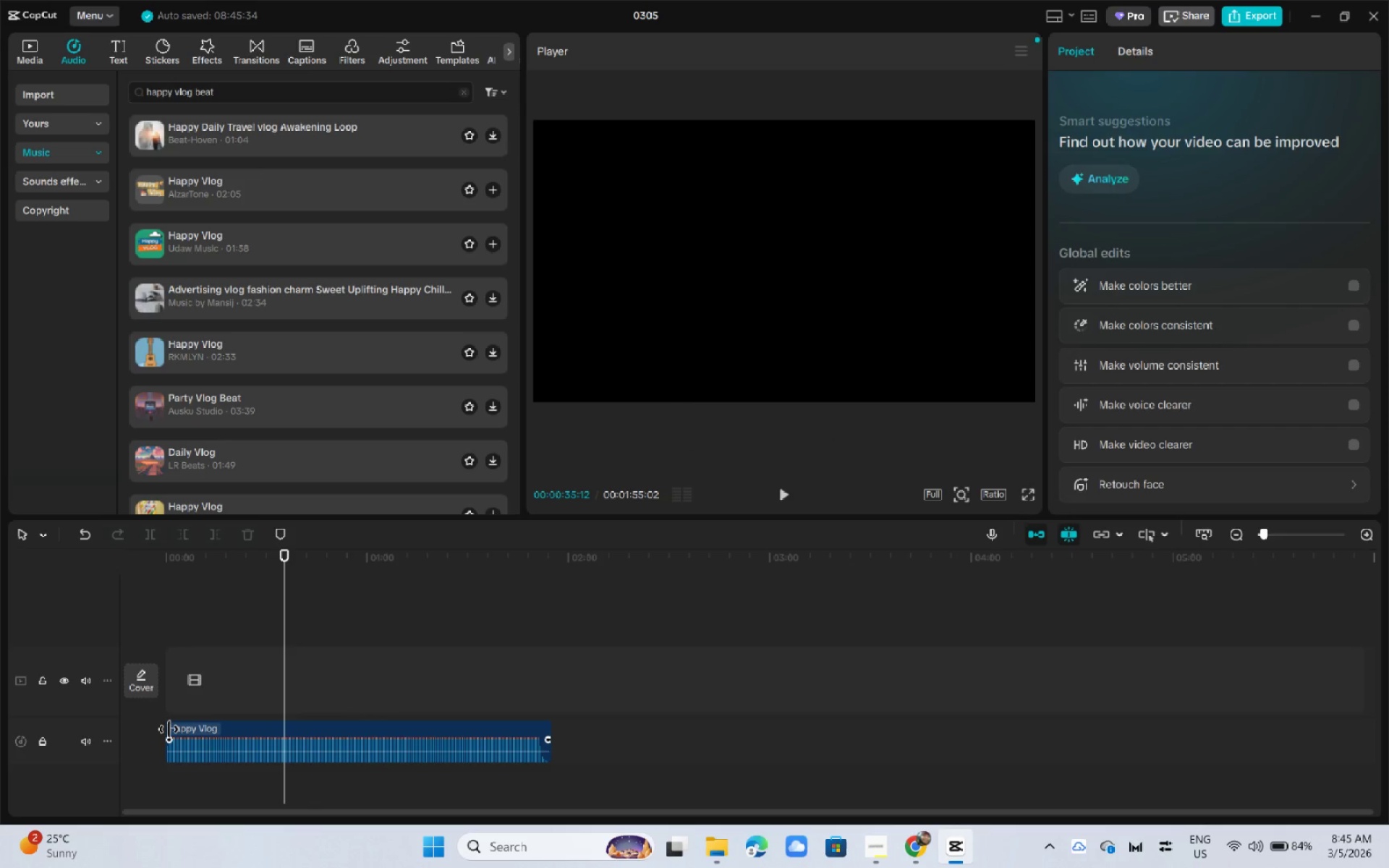 
left_click([168, 729])
 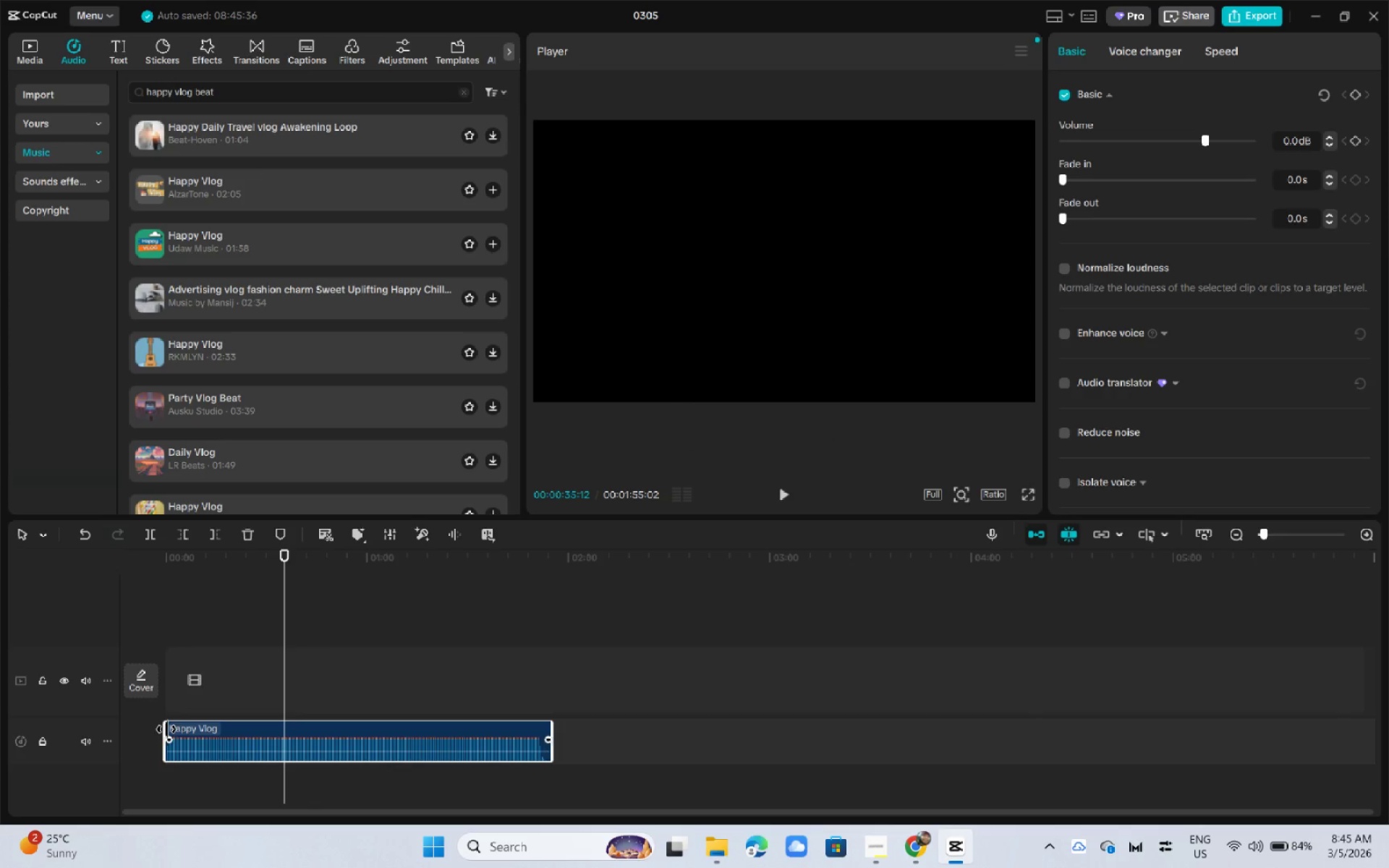 
left_click_drag(start_coordinate=[165, 729], to_coordinate=[516, 742])
 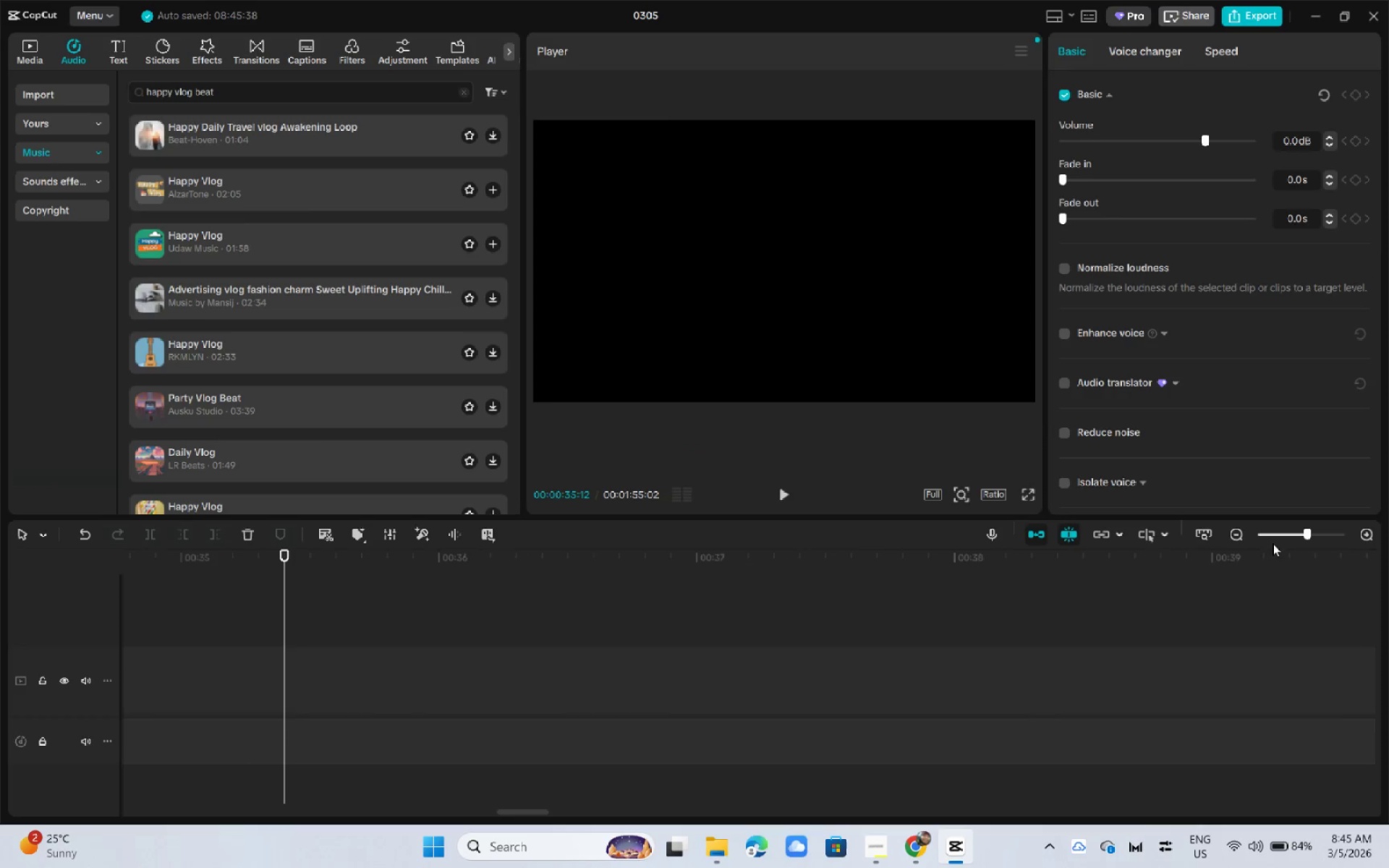 
double_click([1278, 537])
 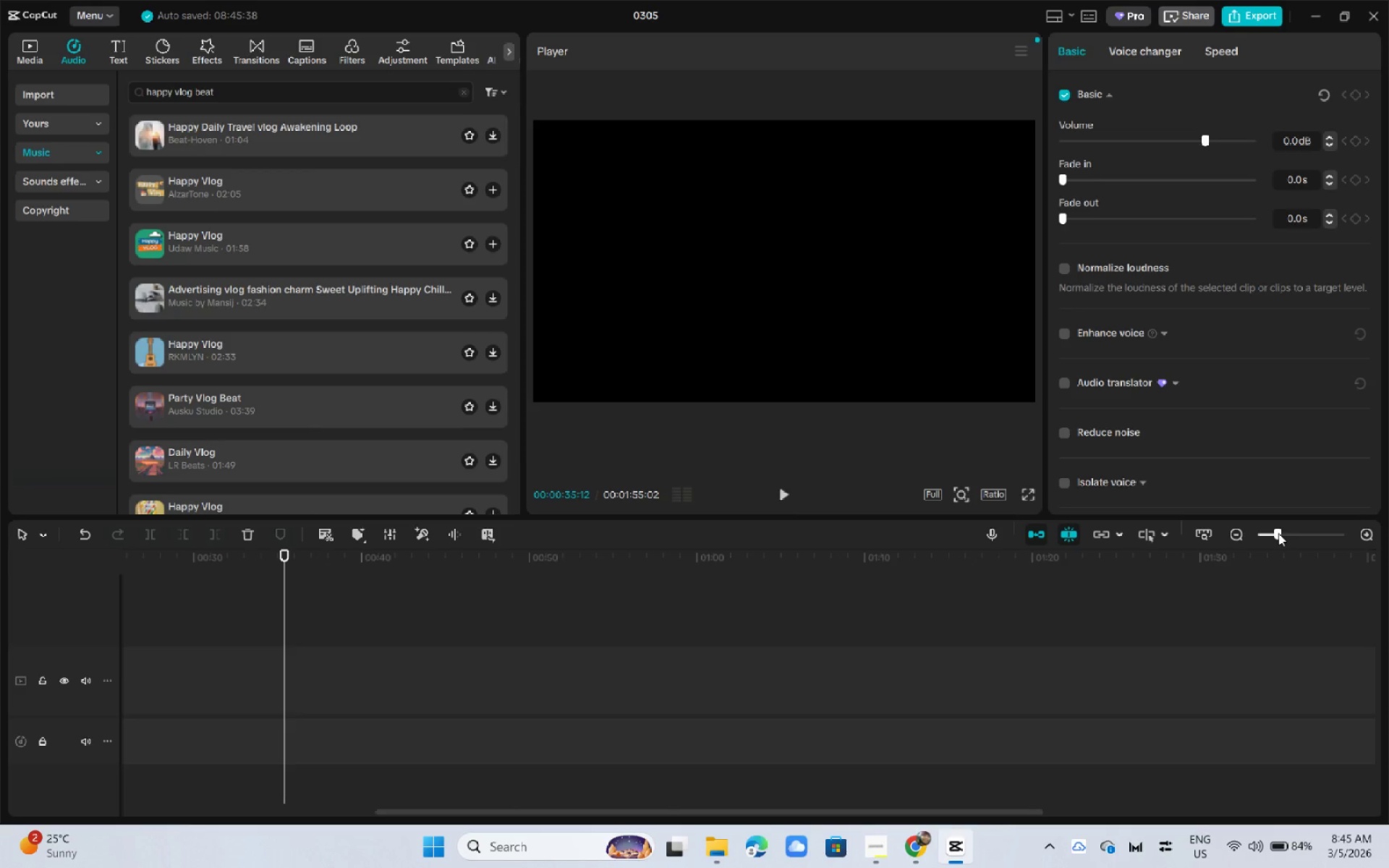 
double_click([1261, 533])
 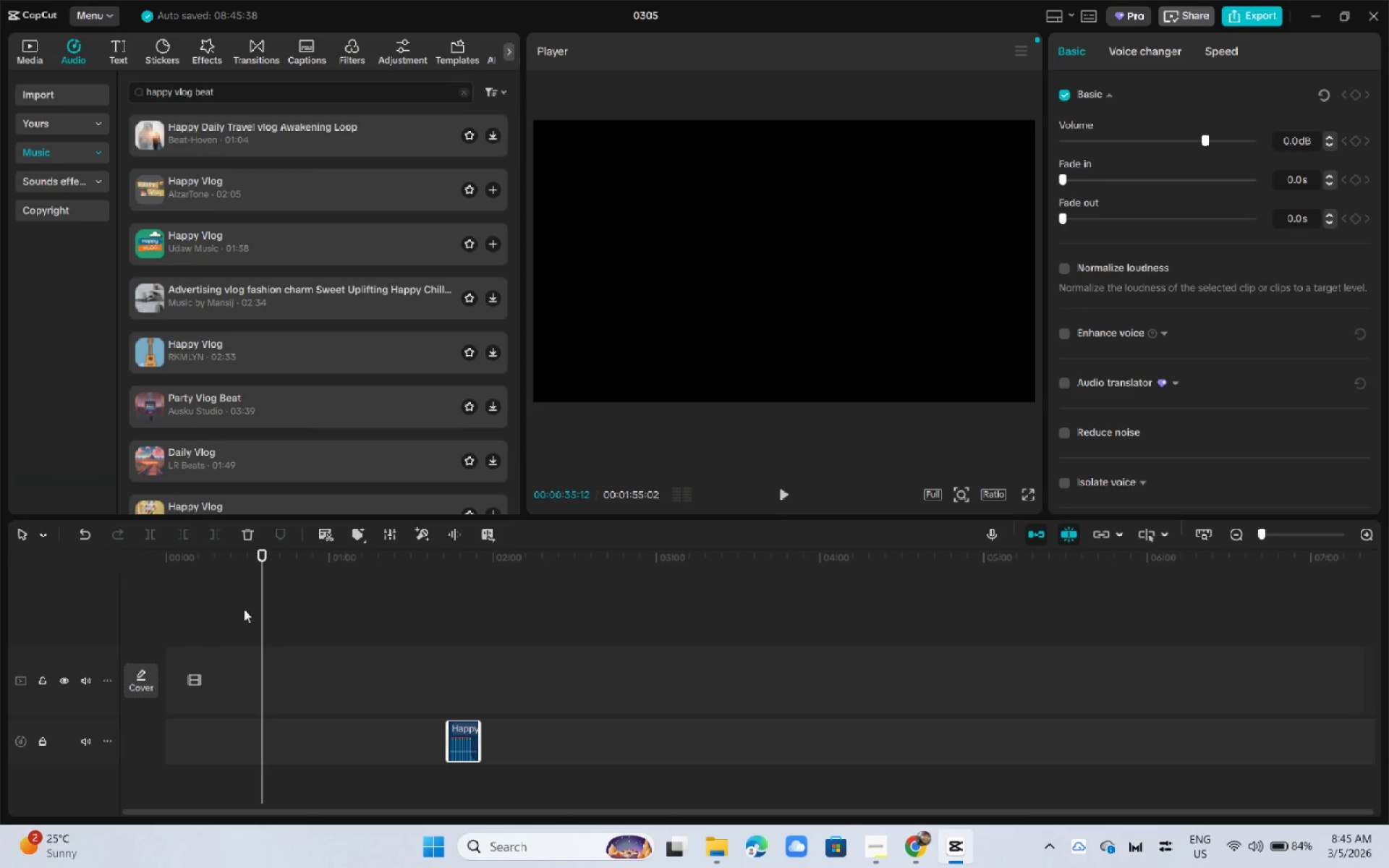 
left_click_drag(start_coordinate=[232, 569], to_coordinate=[223, 568])
 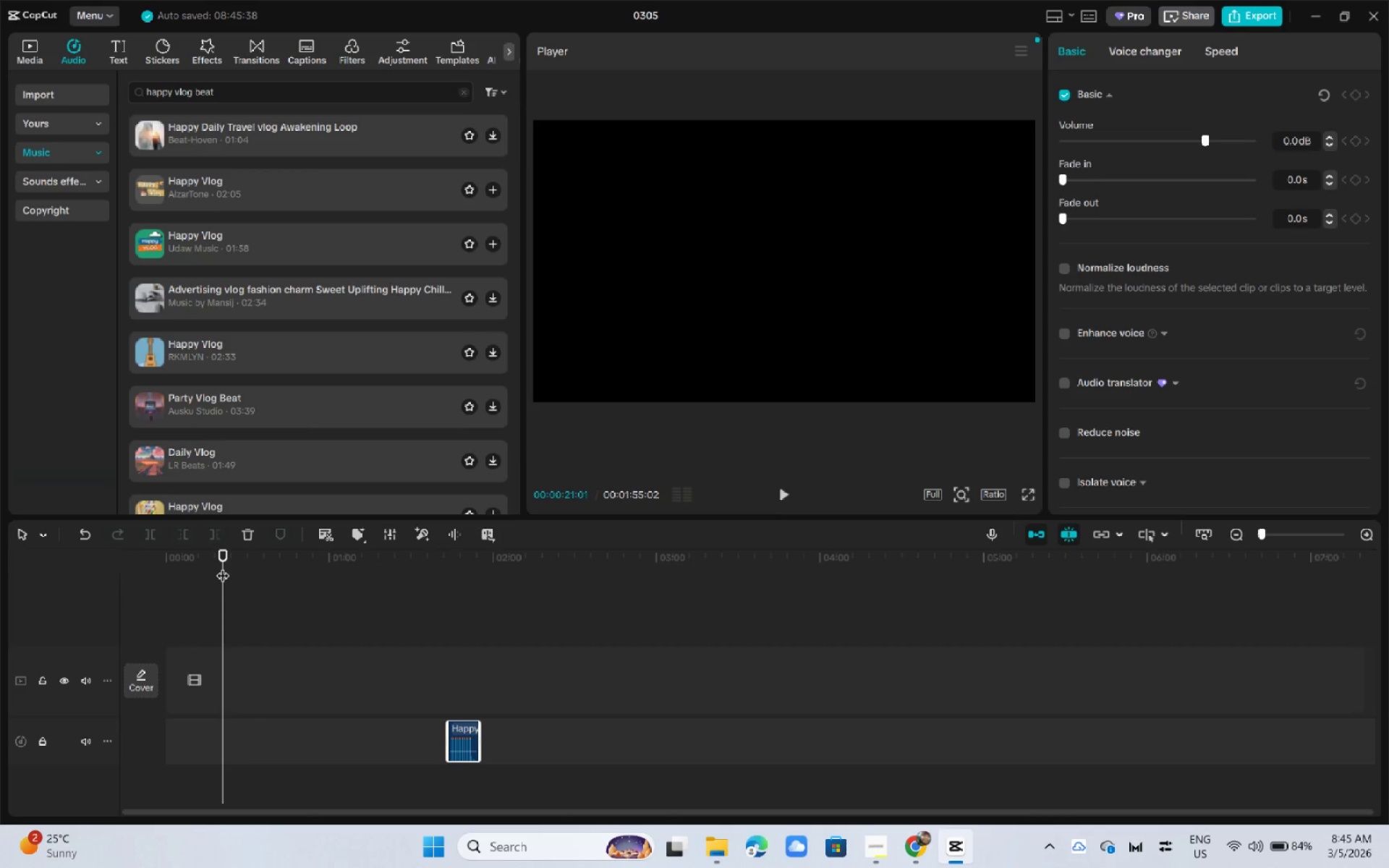 
key(ArrowRight)
 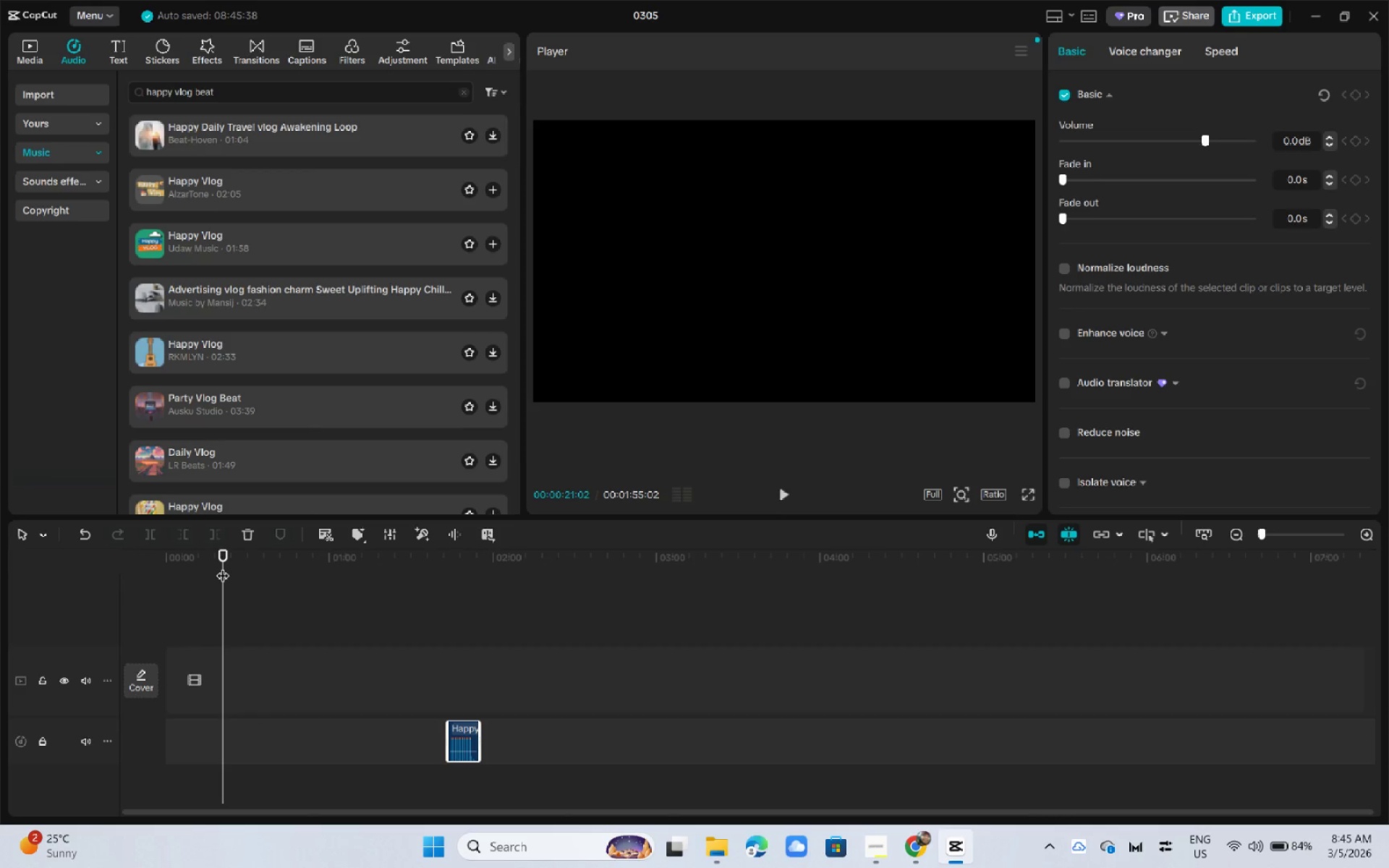 
key(ArrowRight)
 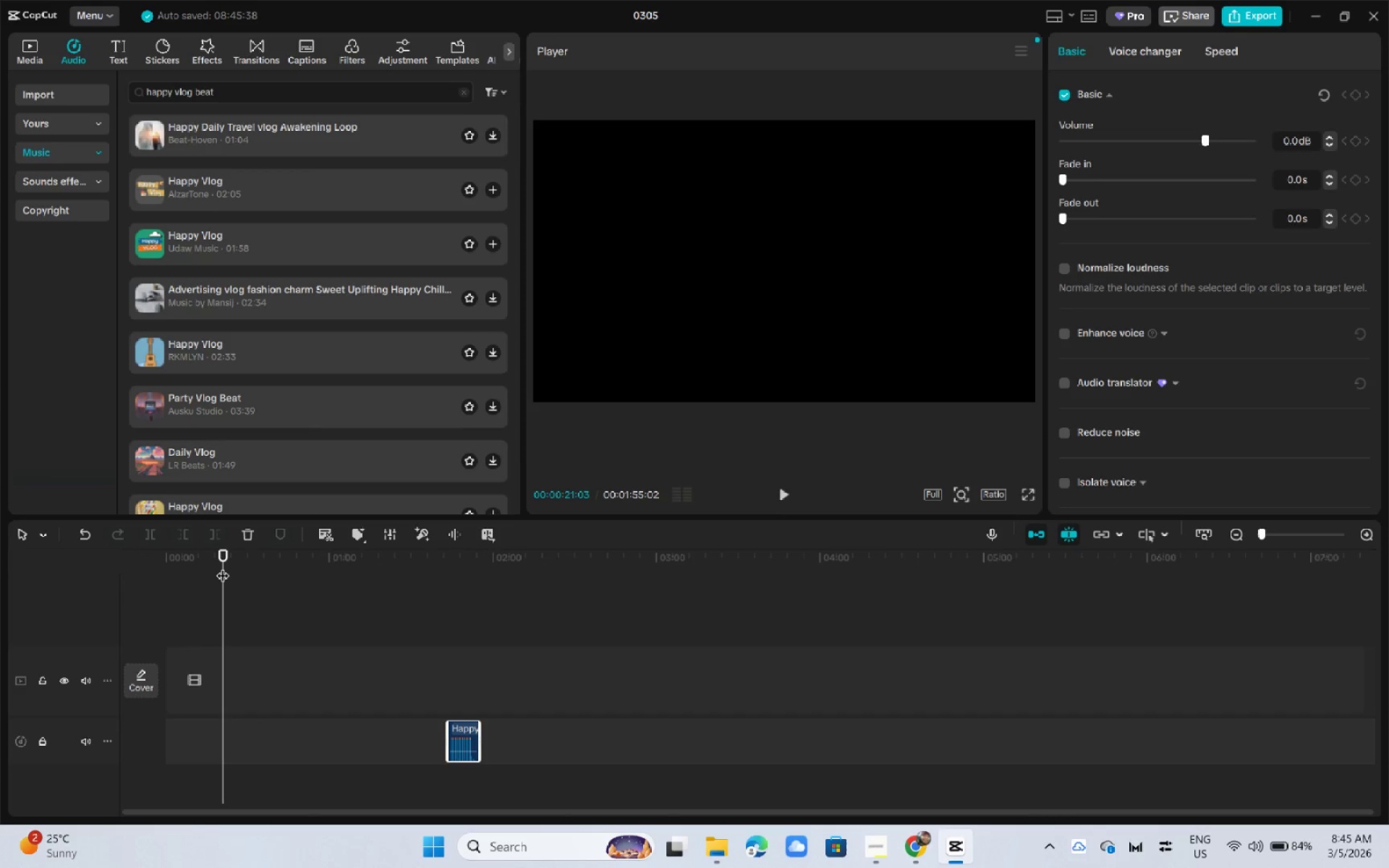 
key(ArrowRight)
 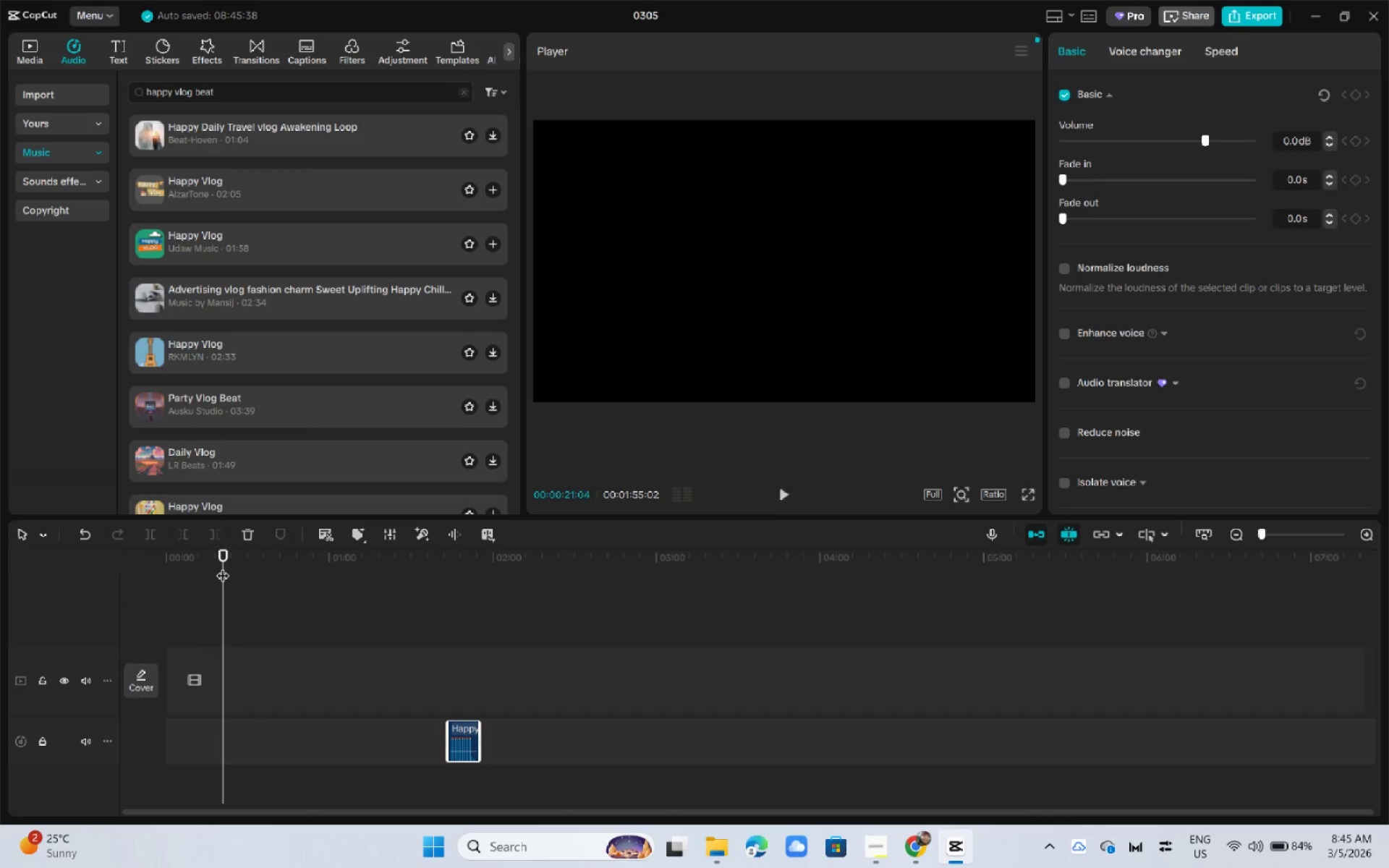 
key(ArrowRight)
 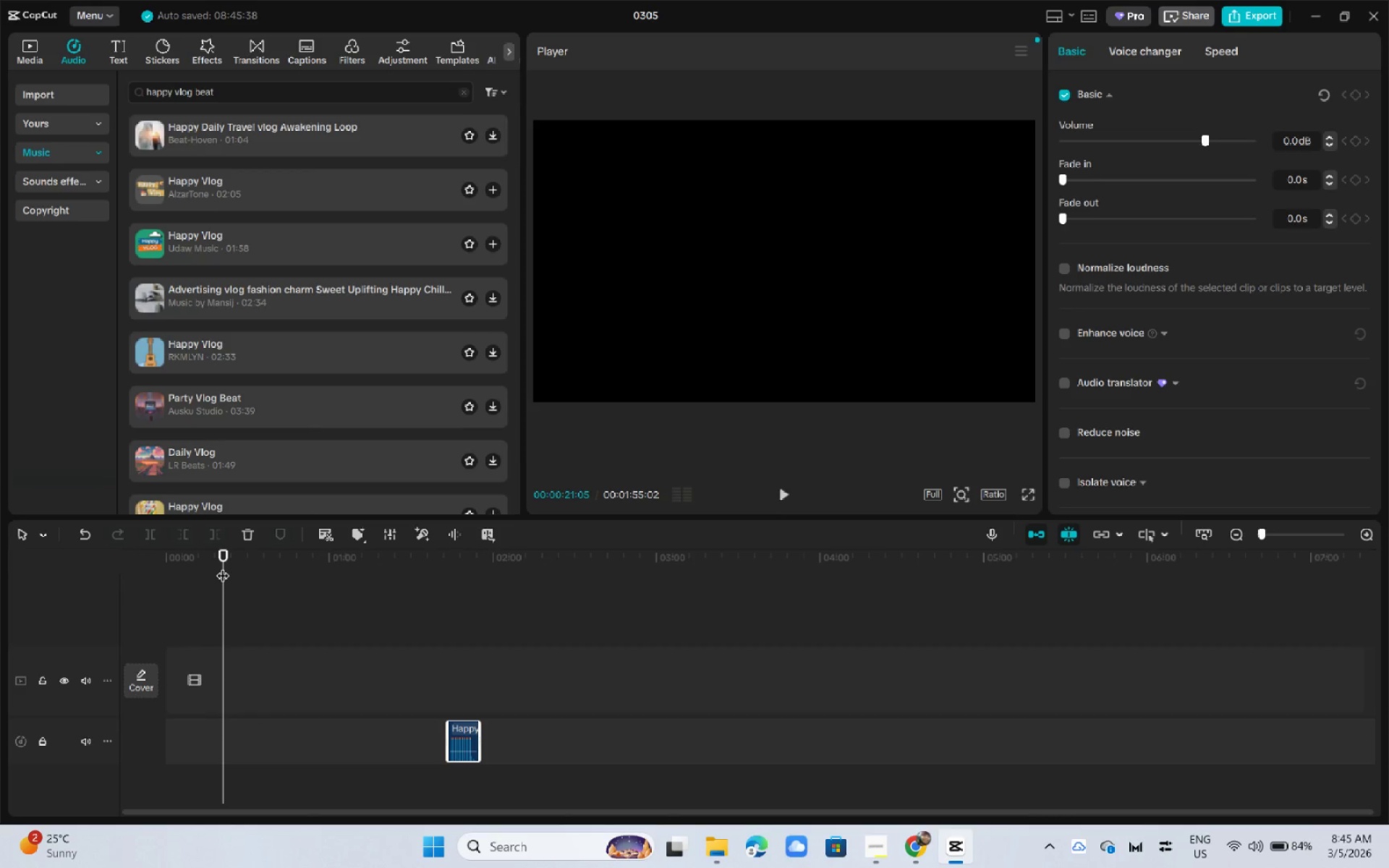 
key(ArrowRight)
 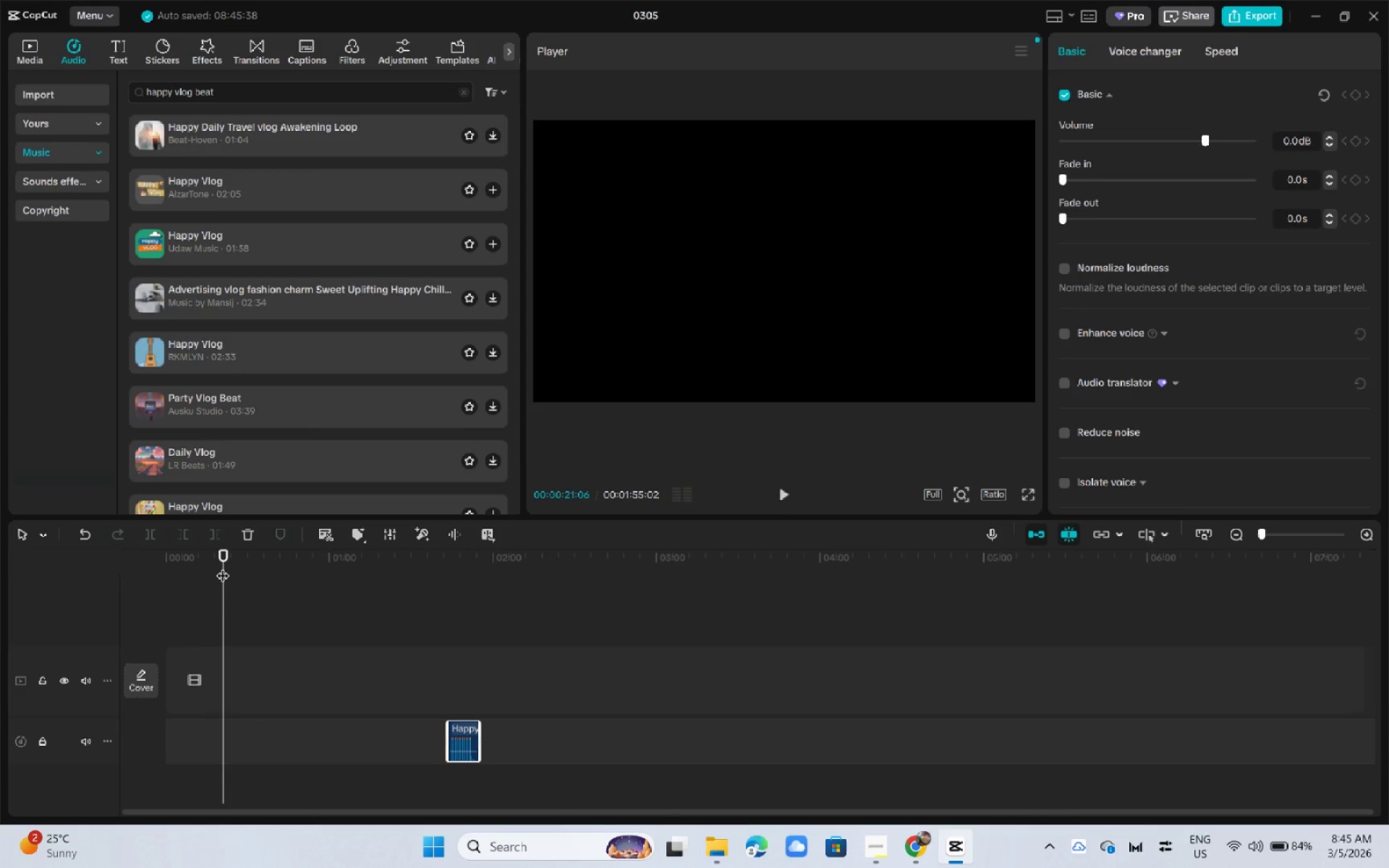 
key(ArrowLeft)
 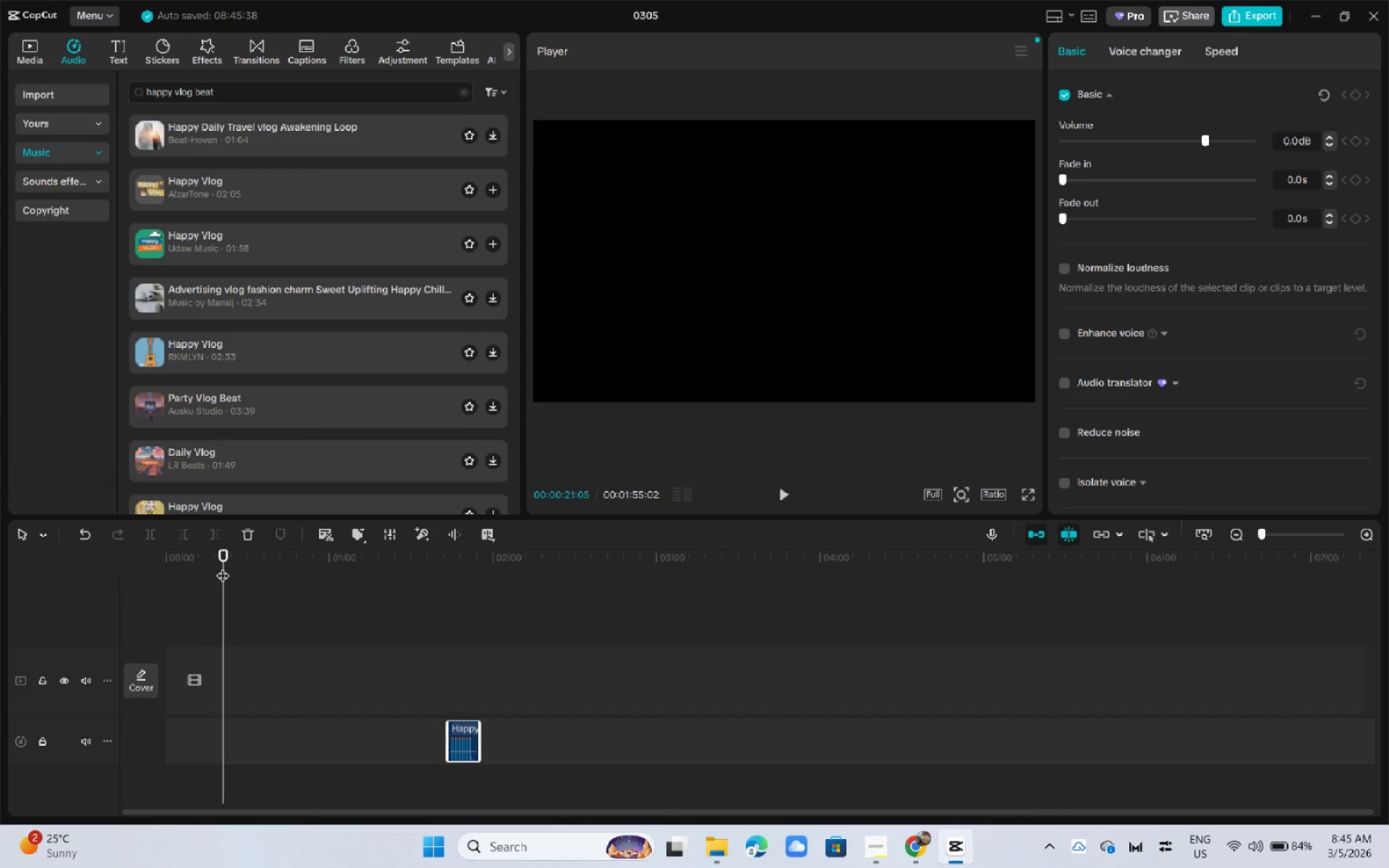 
key(ArrowLeft)
 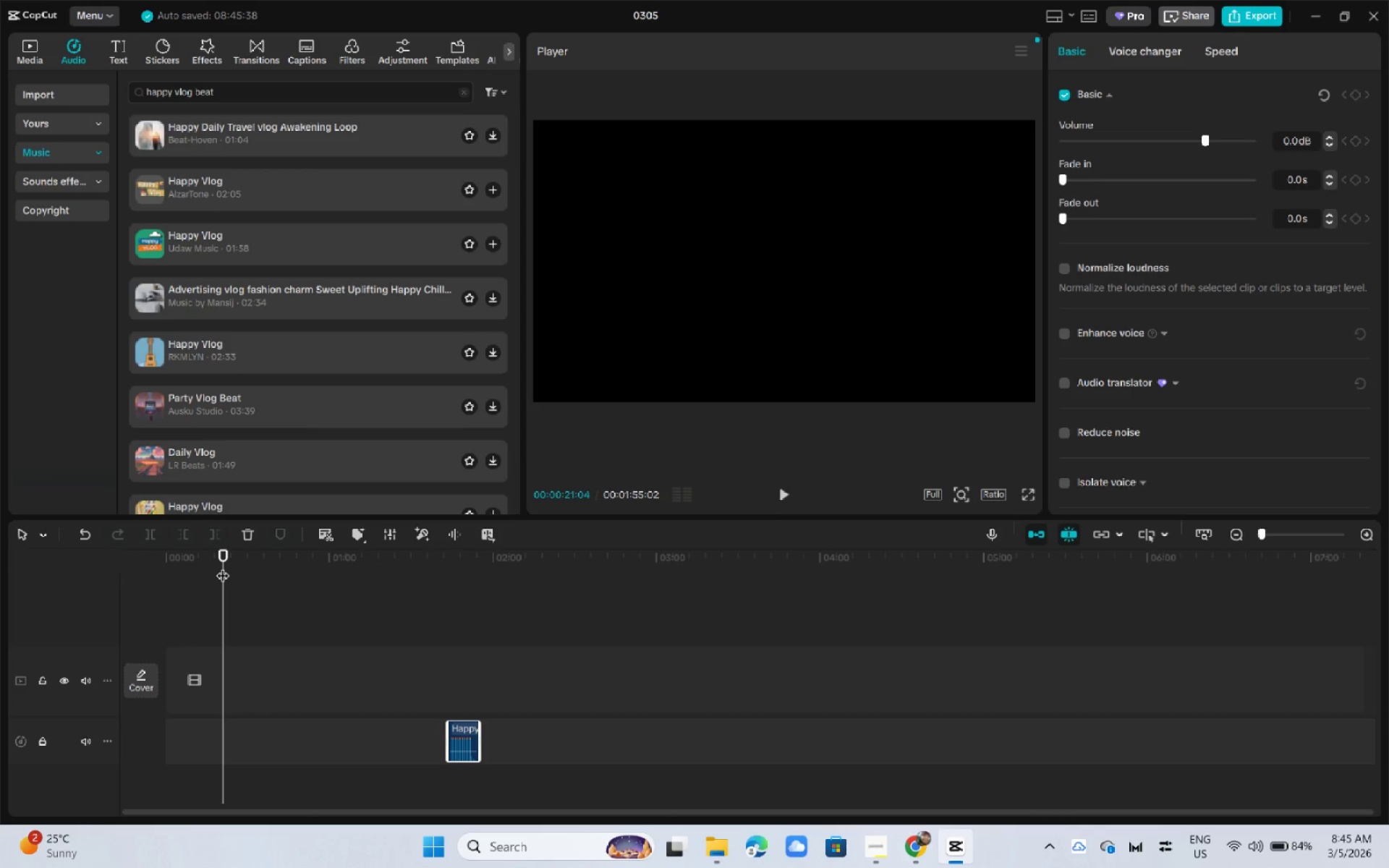 
key(ArrowLeft)
 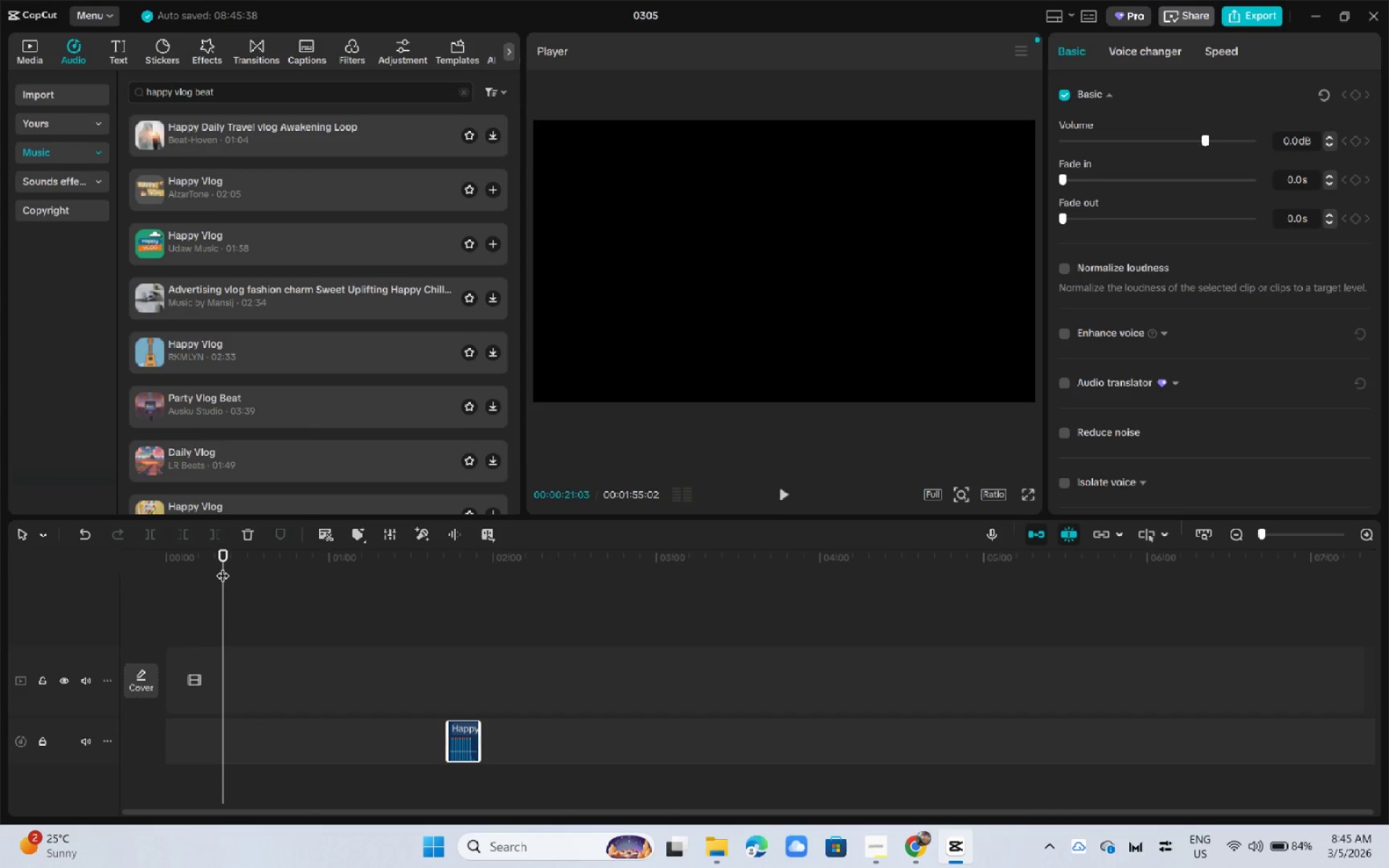 
key(ArrowLeft)
 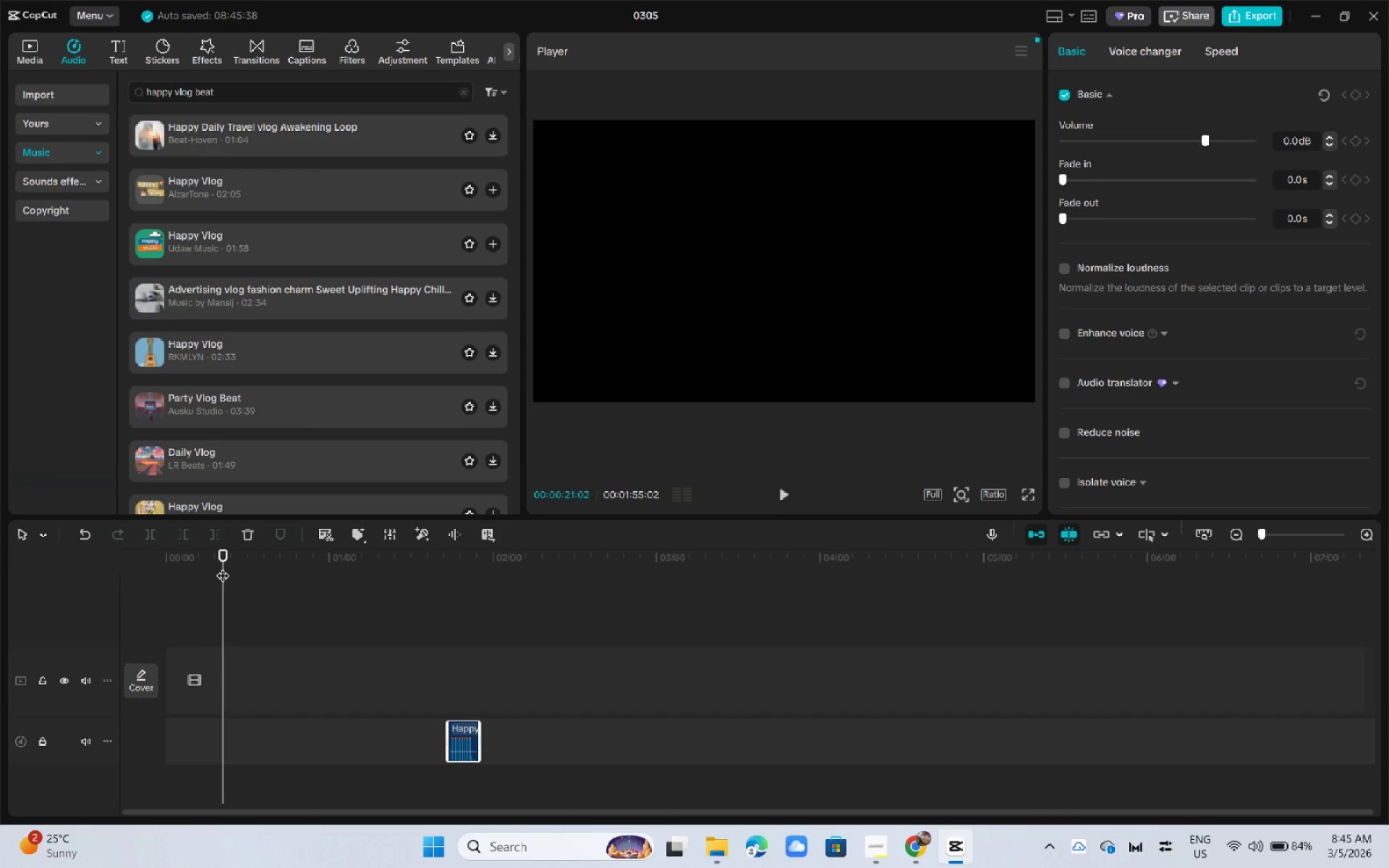 
key(ArrowLeft)
 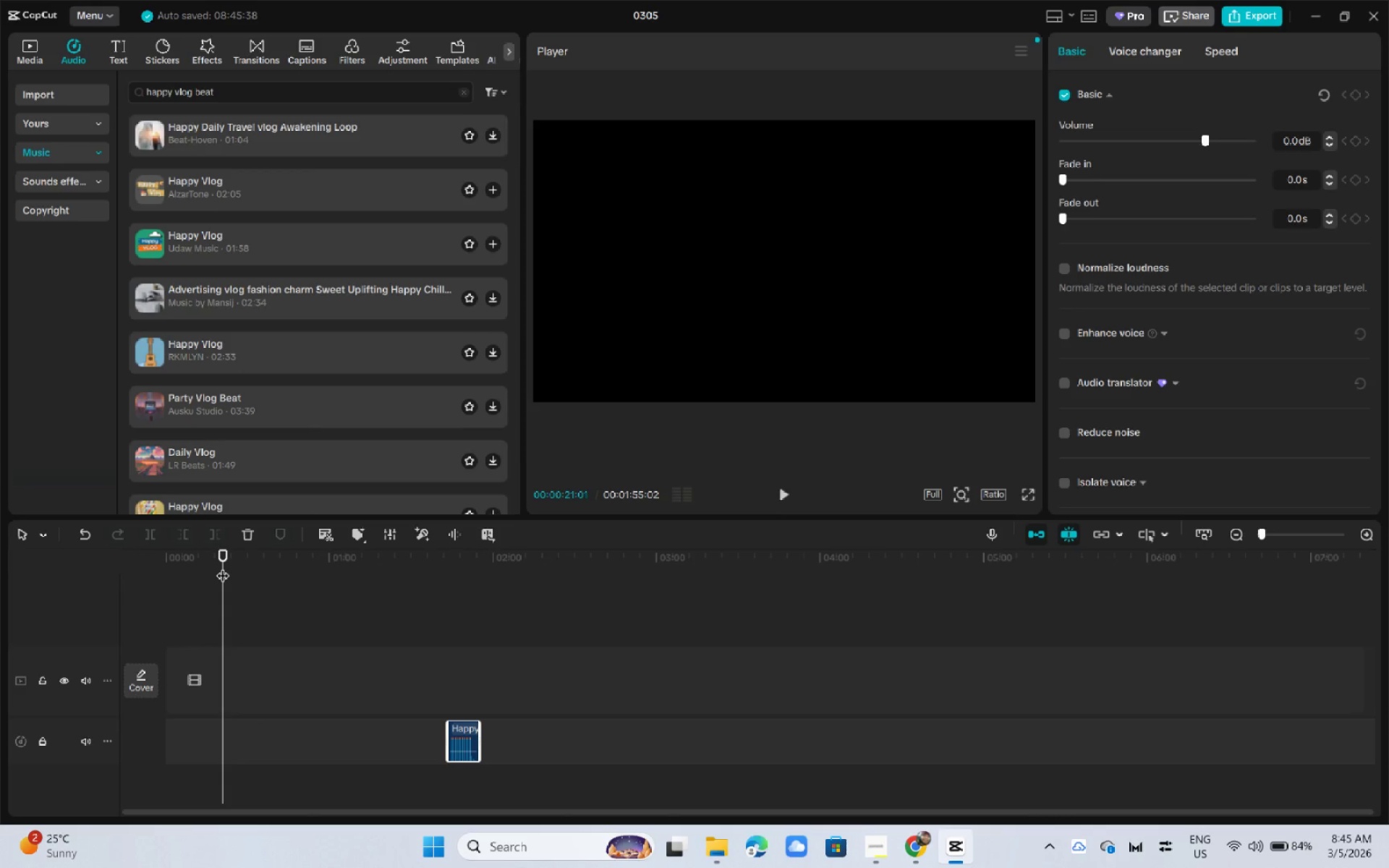 
key(ArrowLeft)
 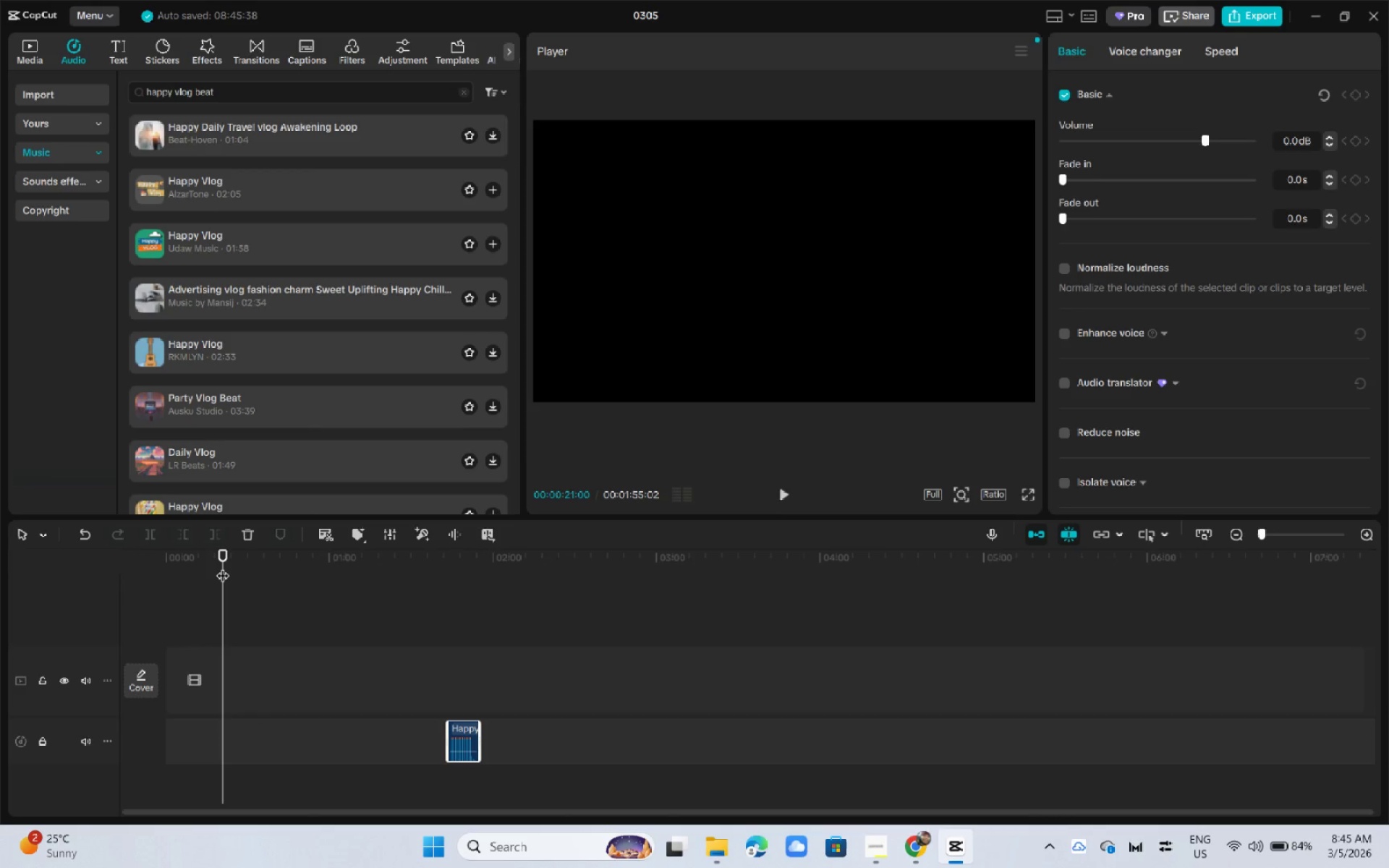 
key(ArrowLeft)
 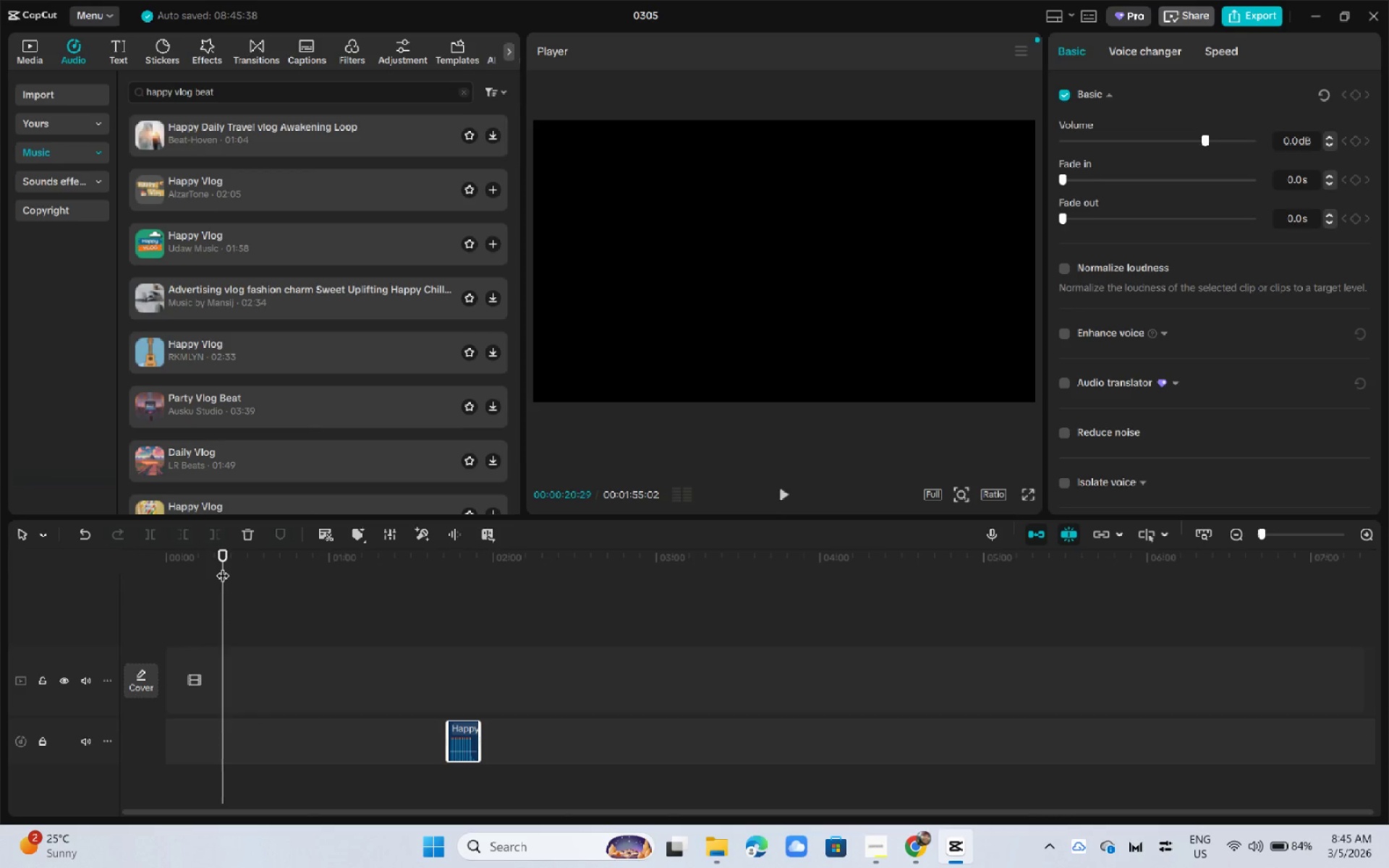 
key(ArrowLeft)
 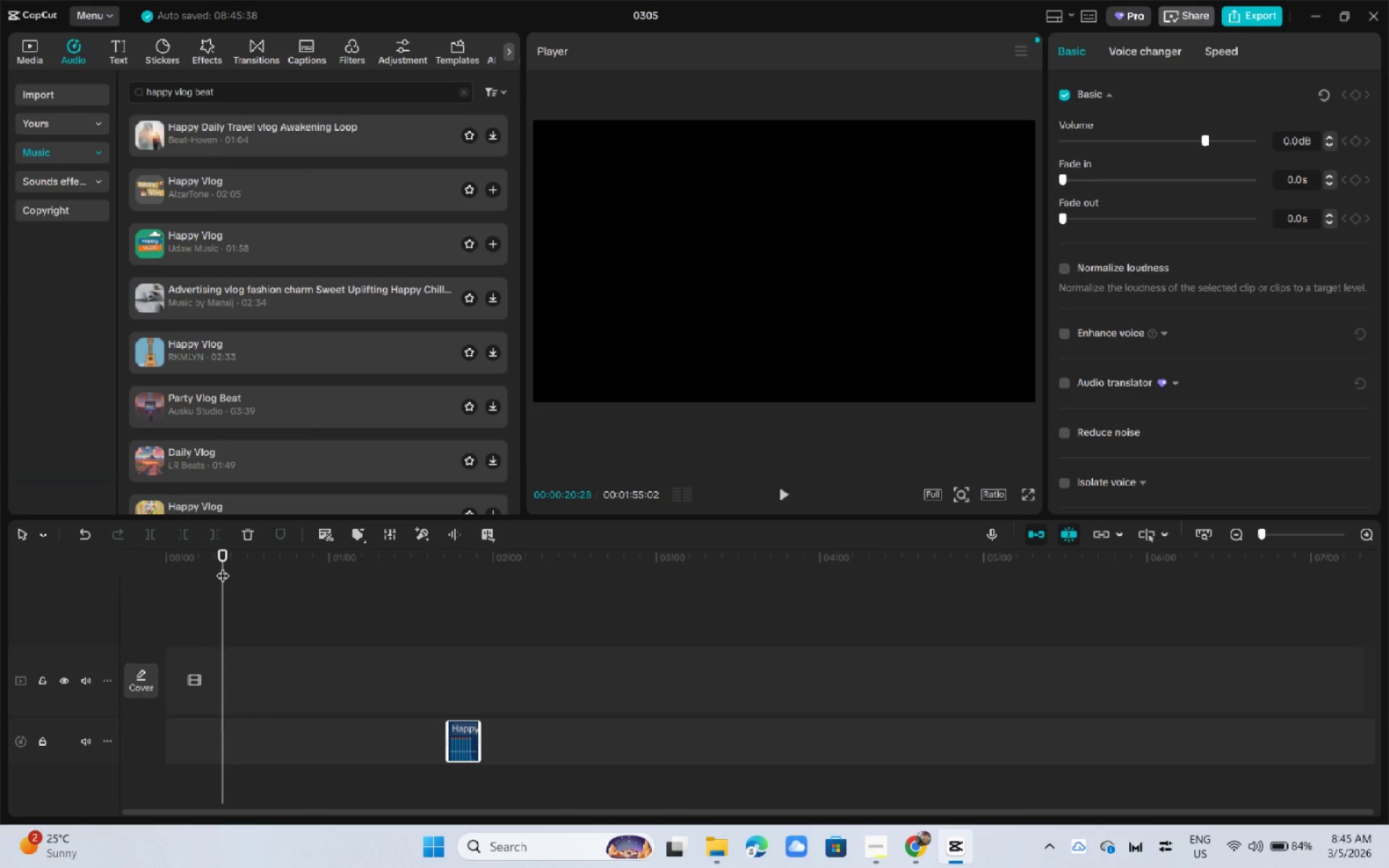 
key(ArrowLeft)
 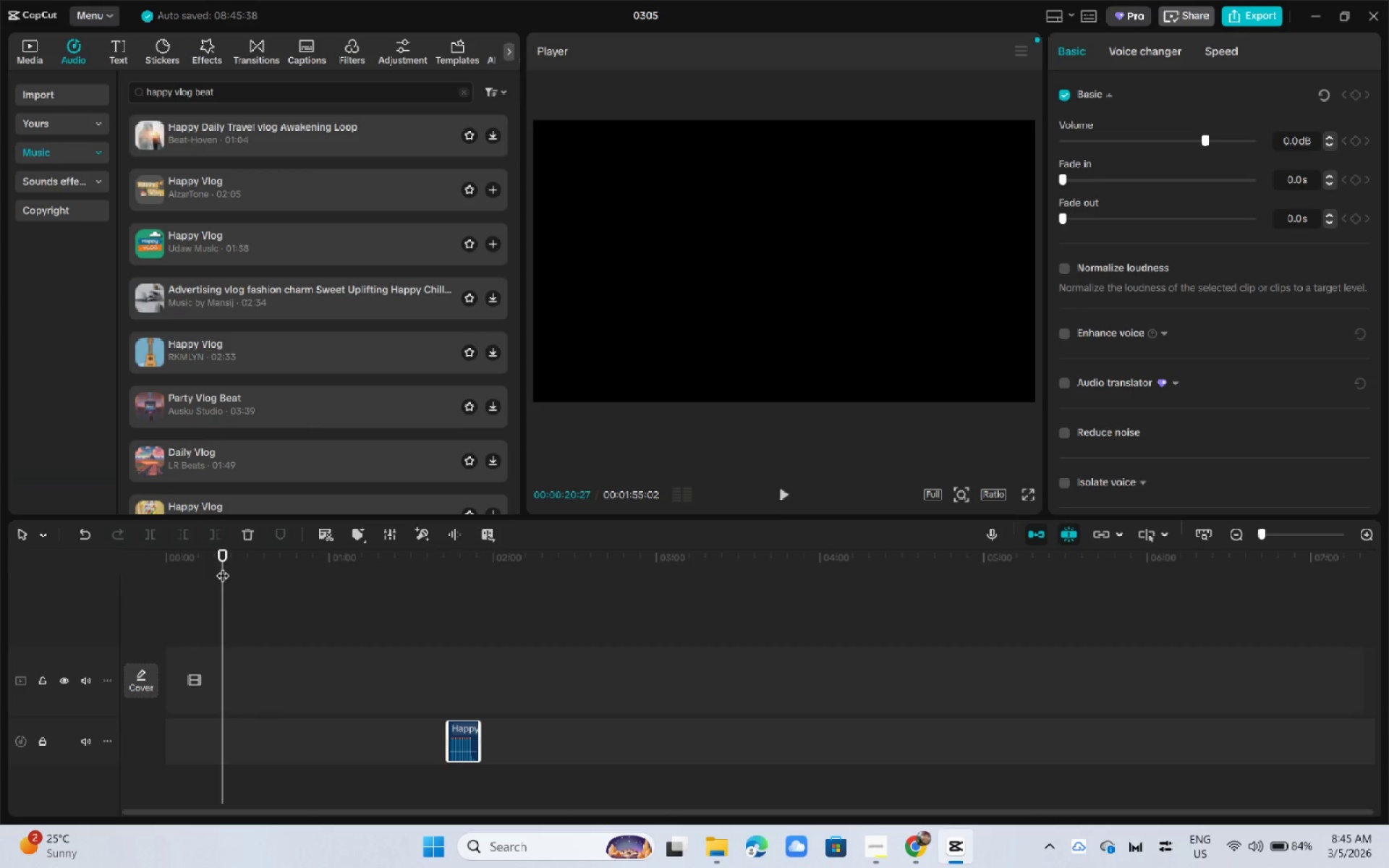 
key(ArrowRight)
 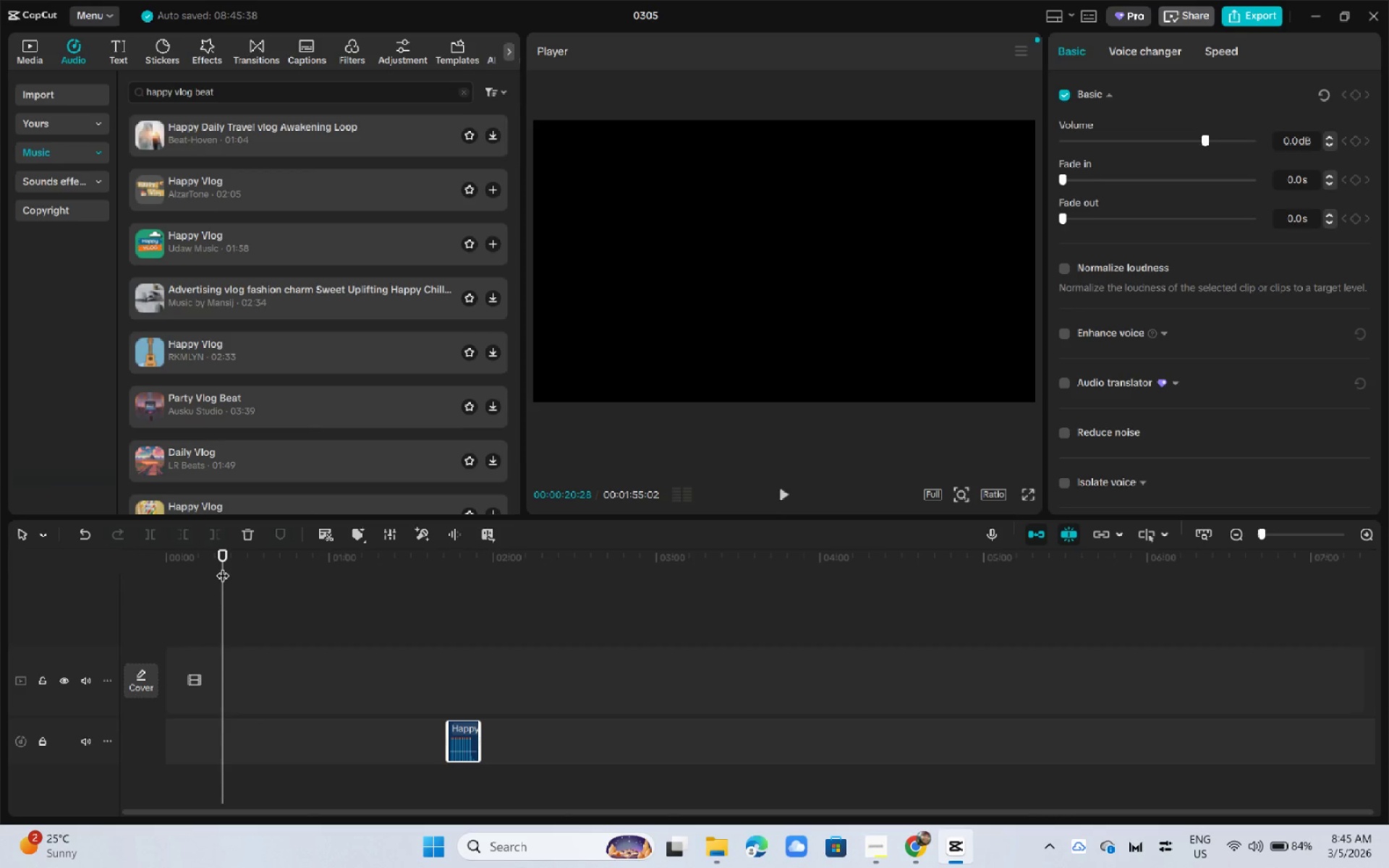 
key(ArrowLeft)
 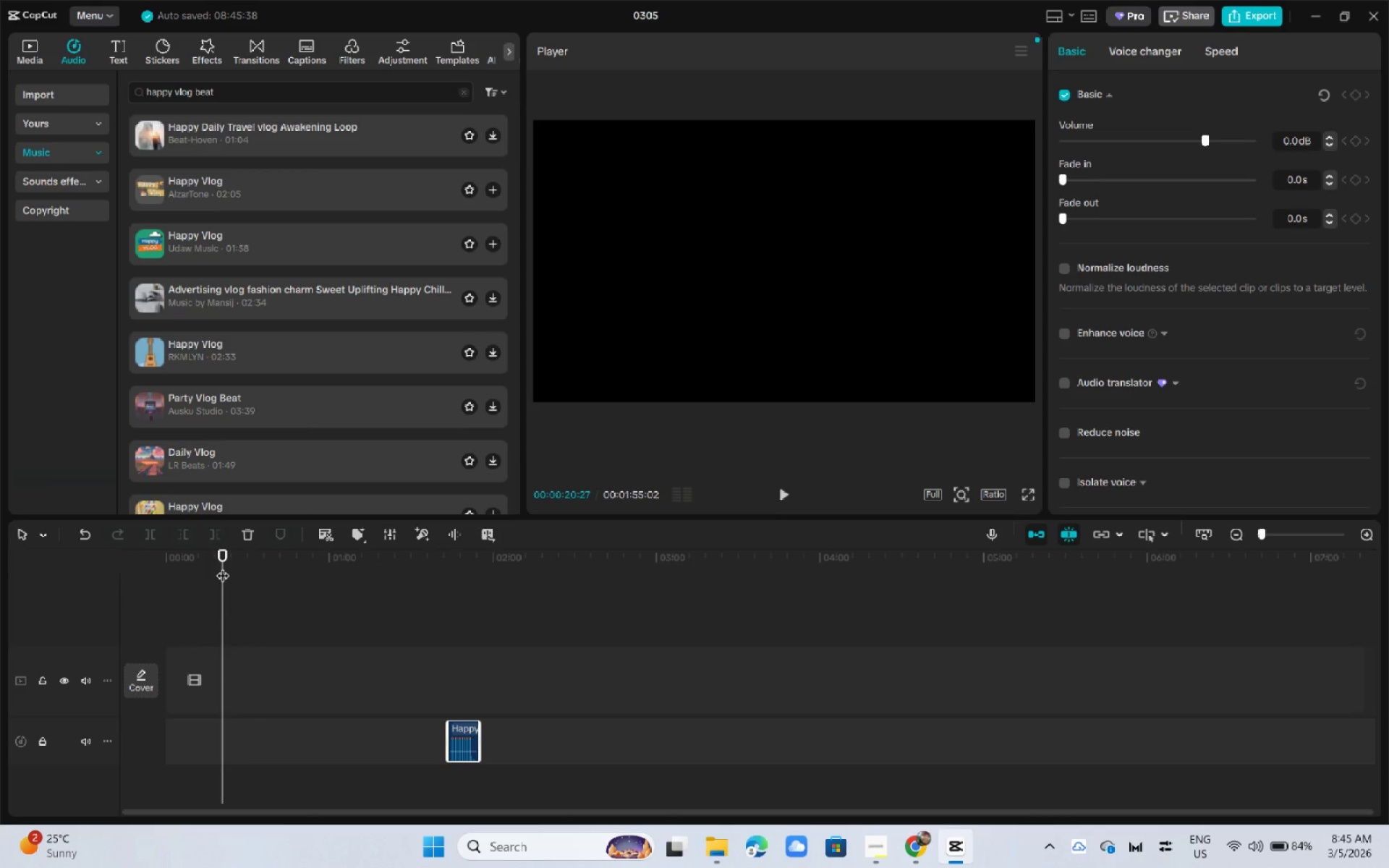 
key(ArrowLeft)
 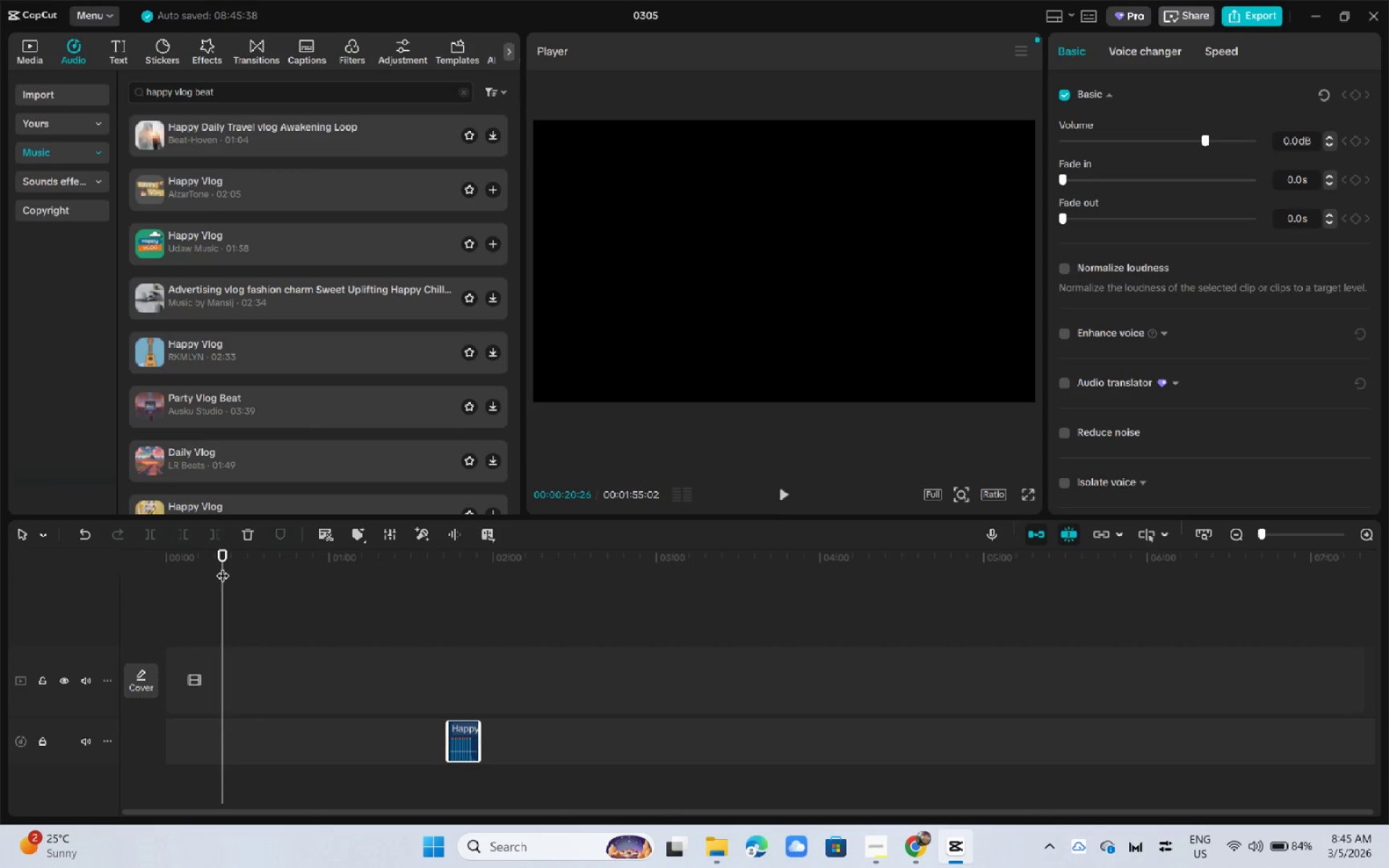 
key(ArrowLeft)
 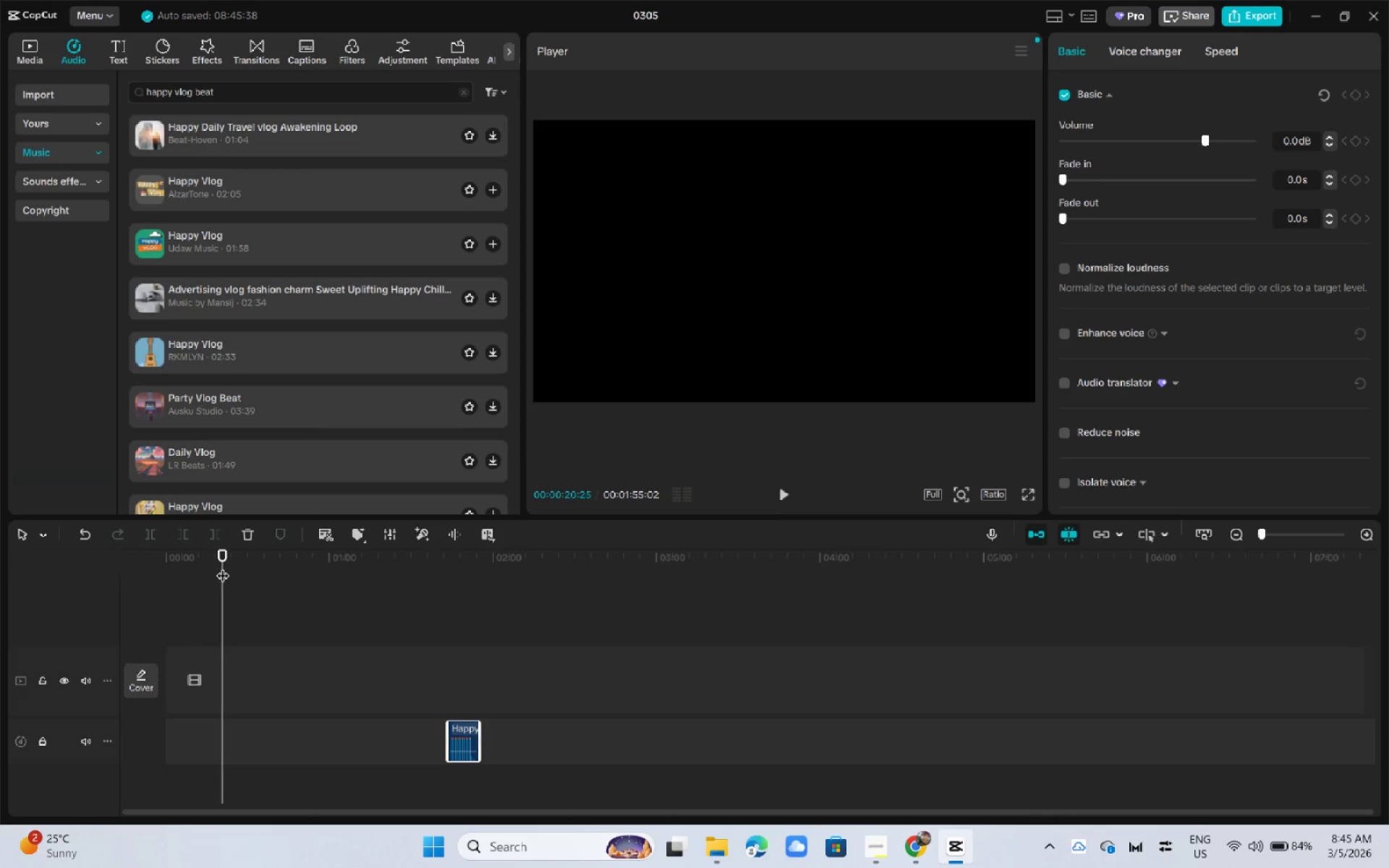 
key(ArrowLeft)
 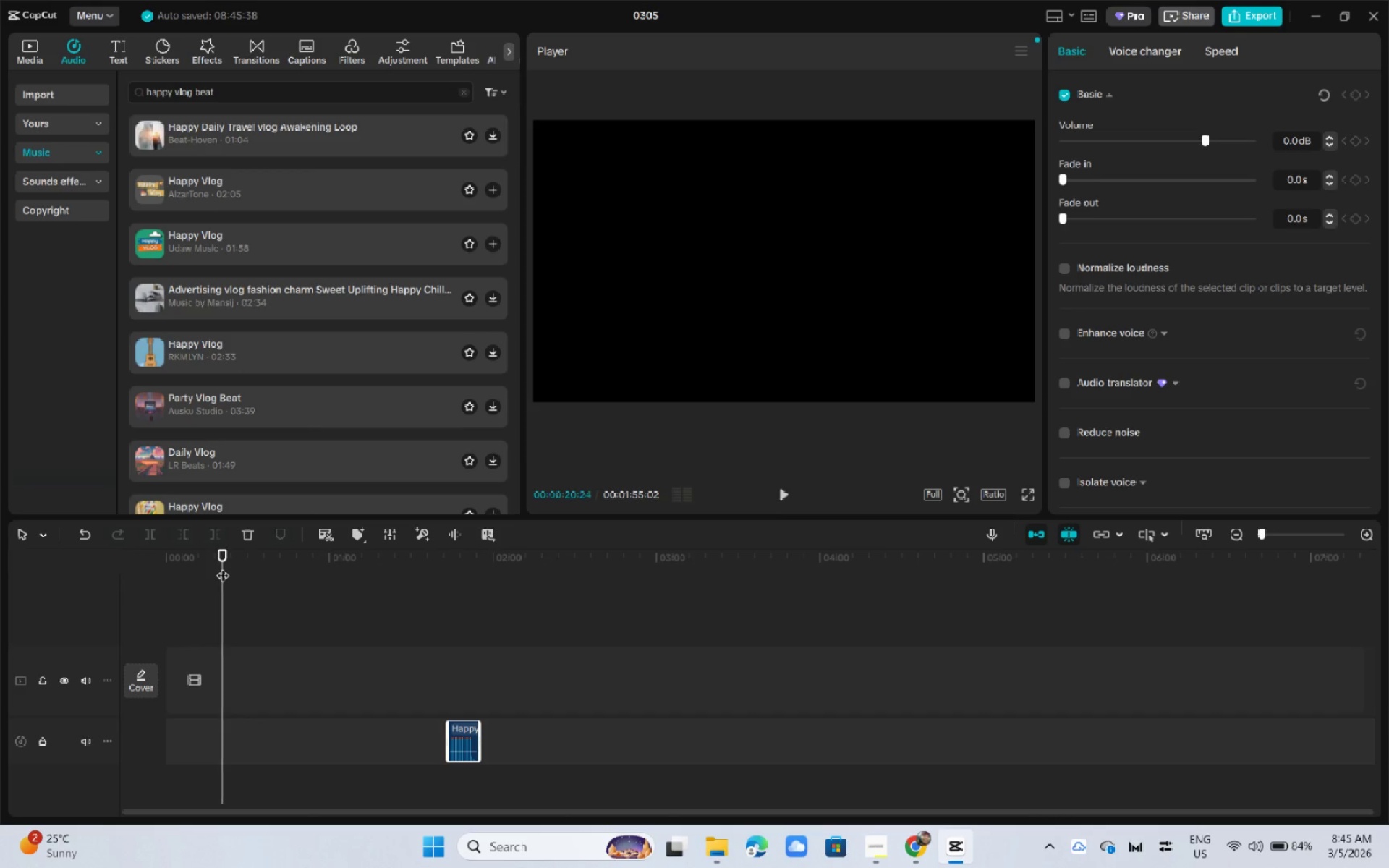 
key(ArrowLeft)
 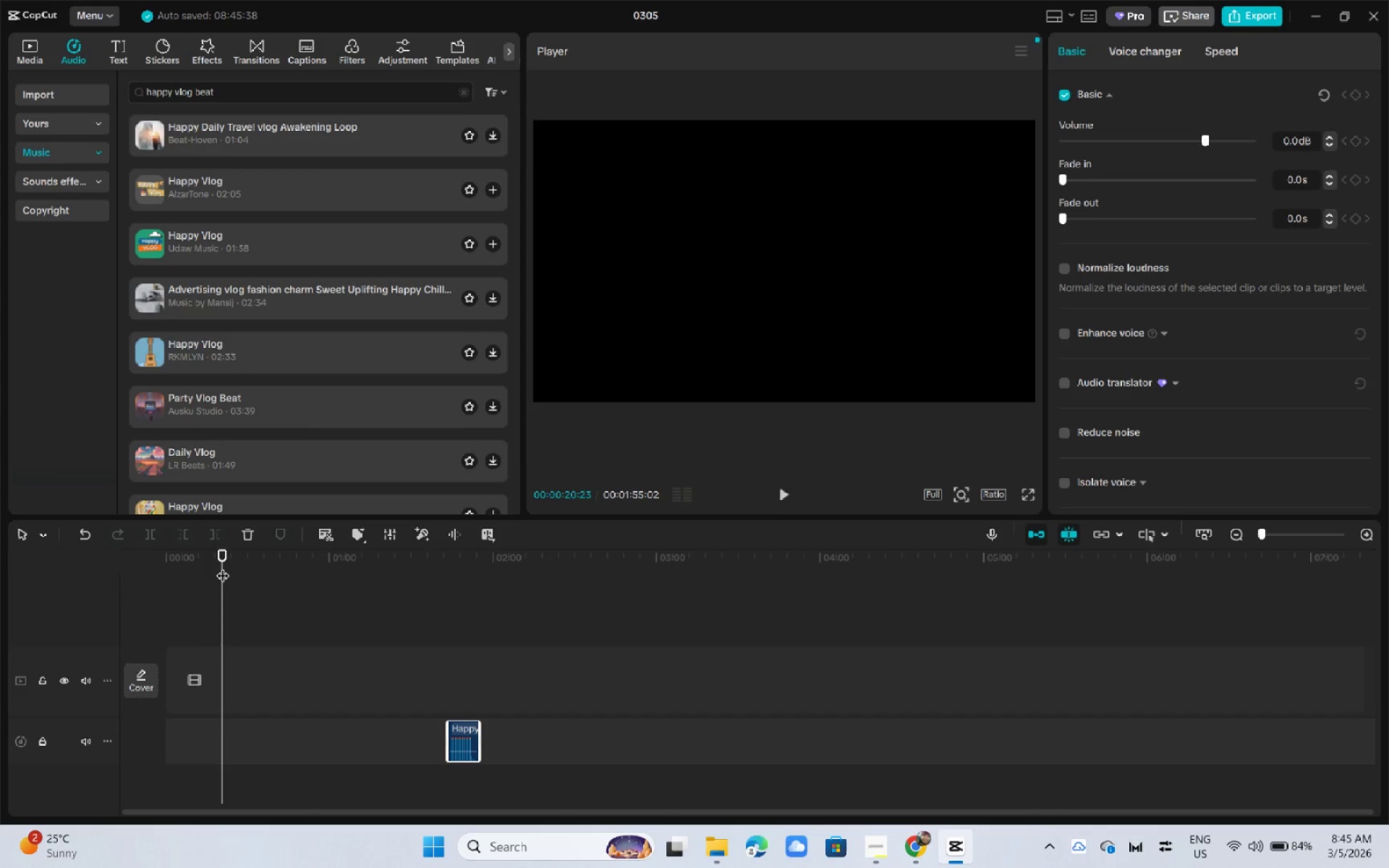 
key(ArrowLeft)
 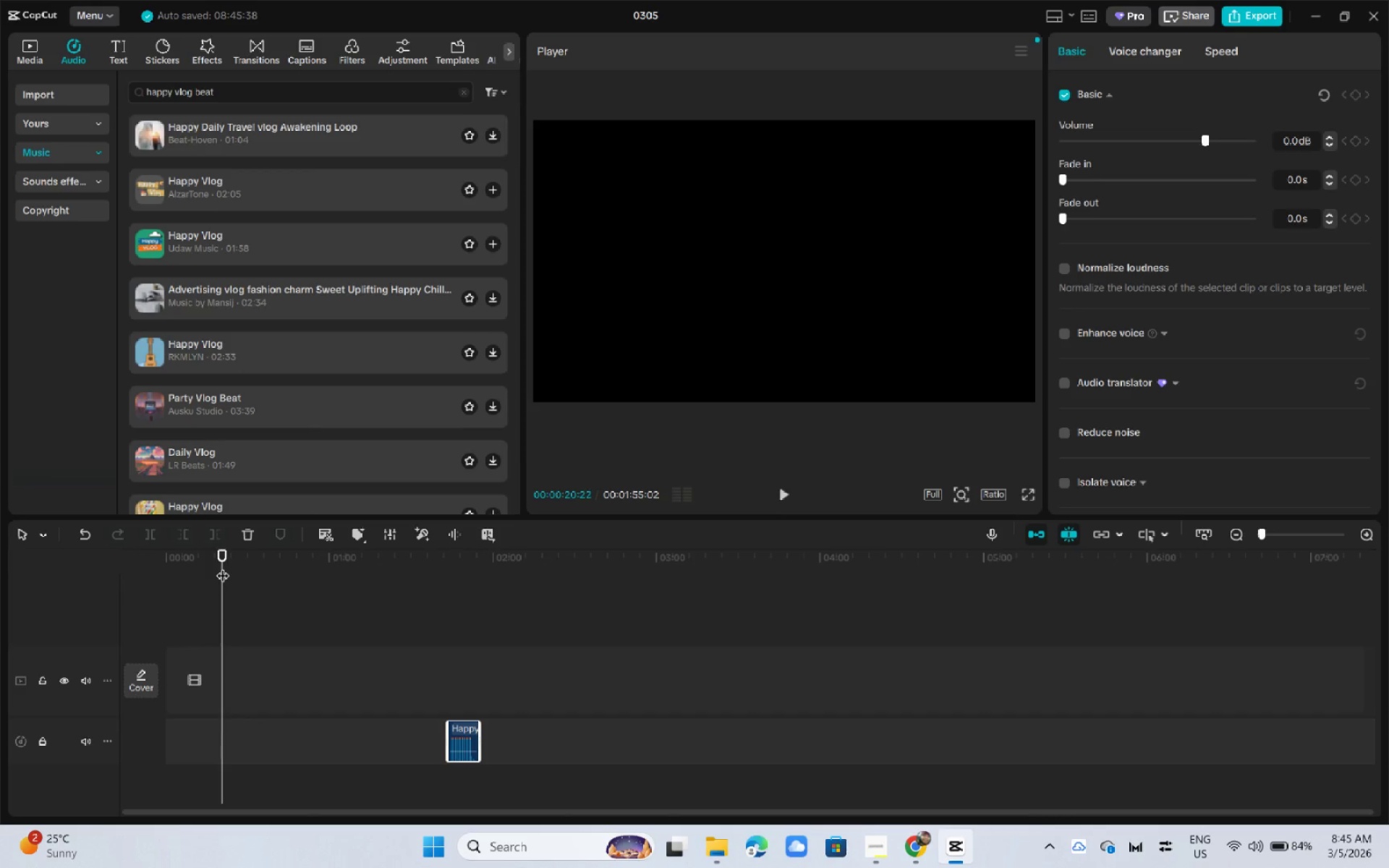 
key(ArrowLeft)
 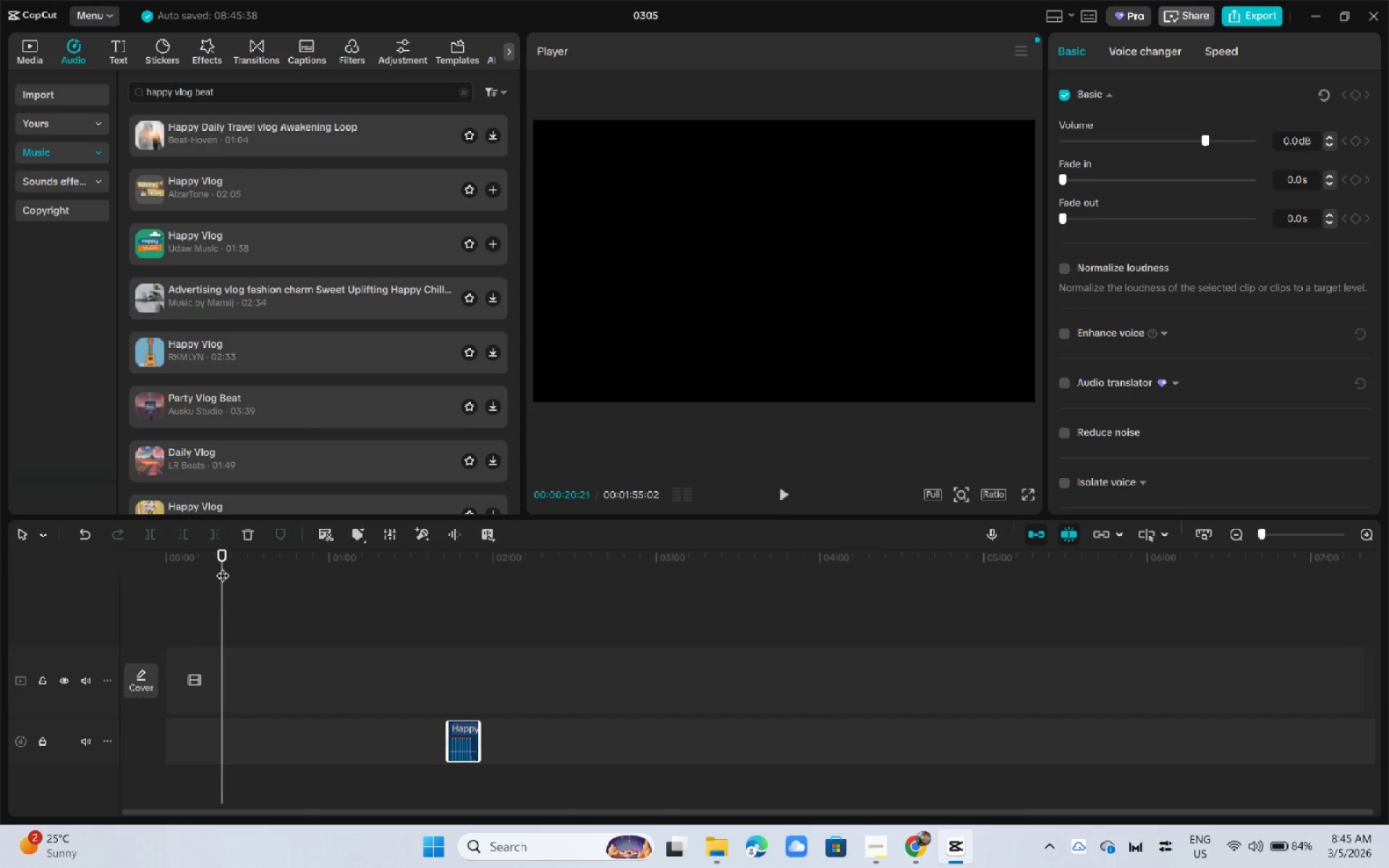 
key(ArrowLeft)
 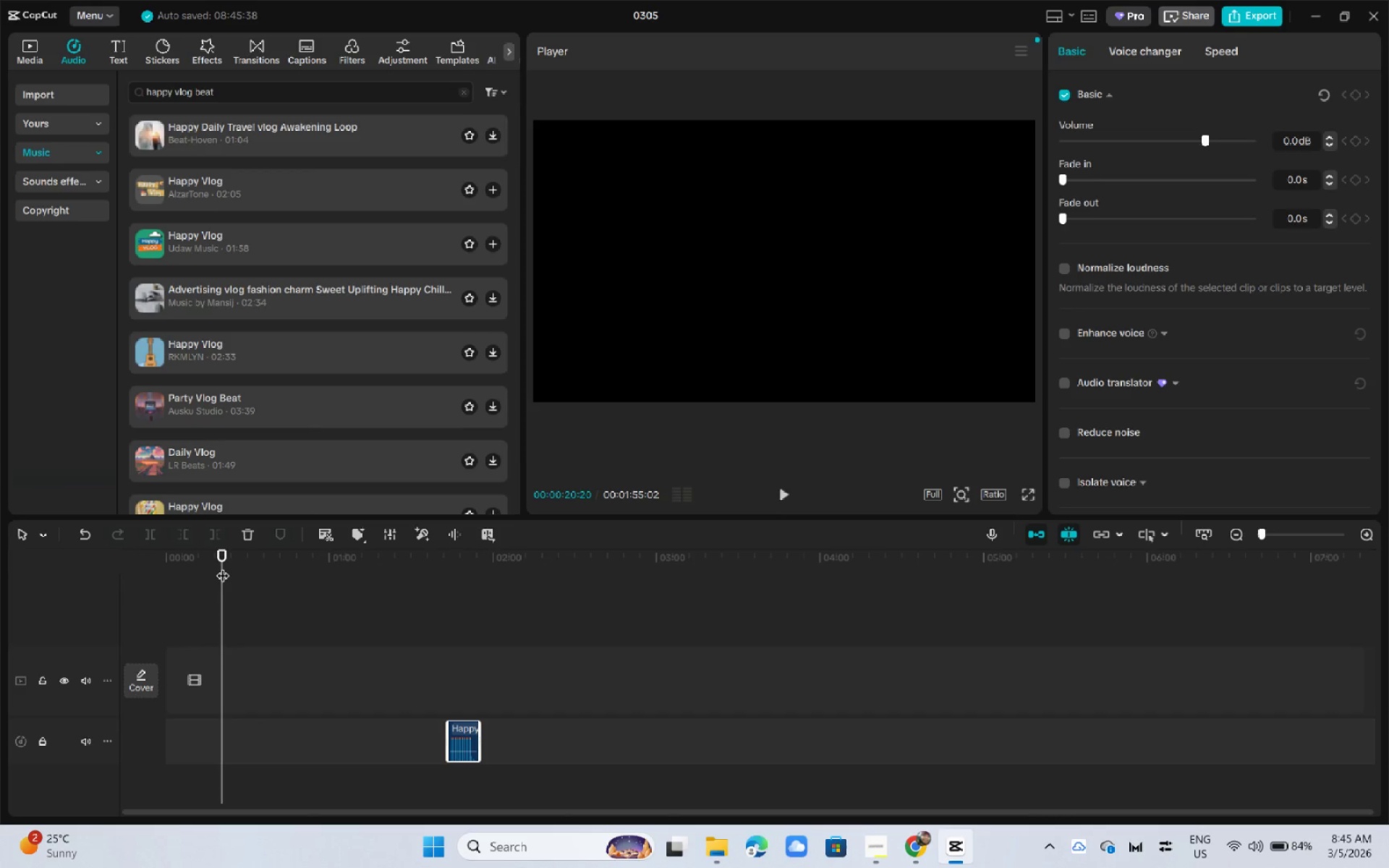 
key(ArrowLeft)
 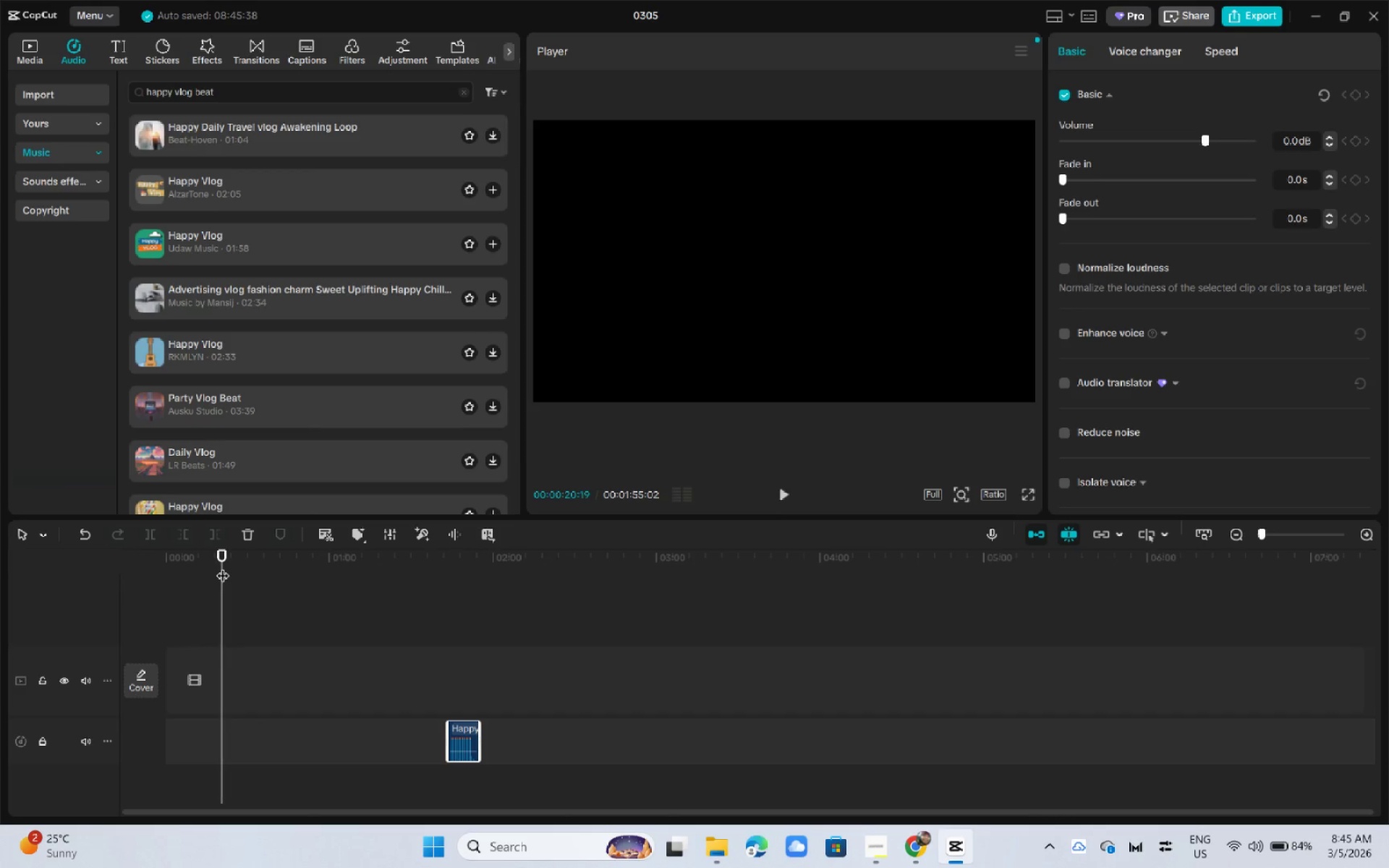 
key(ArrowLeft)
 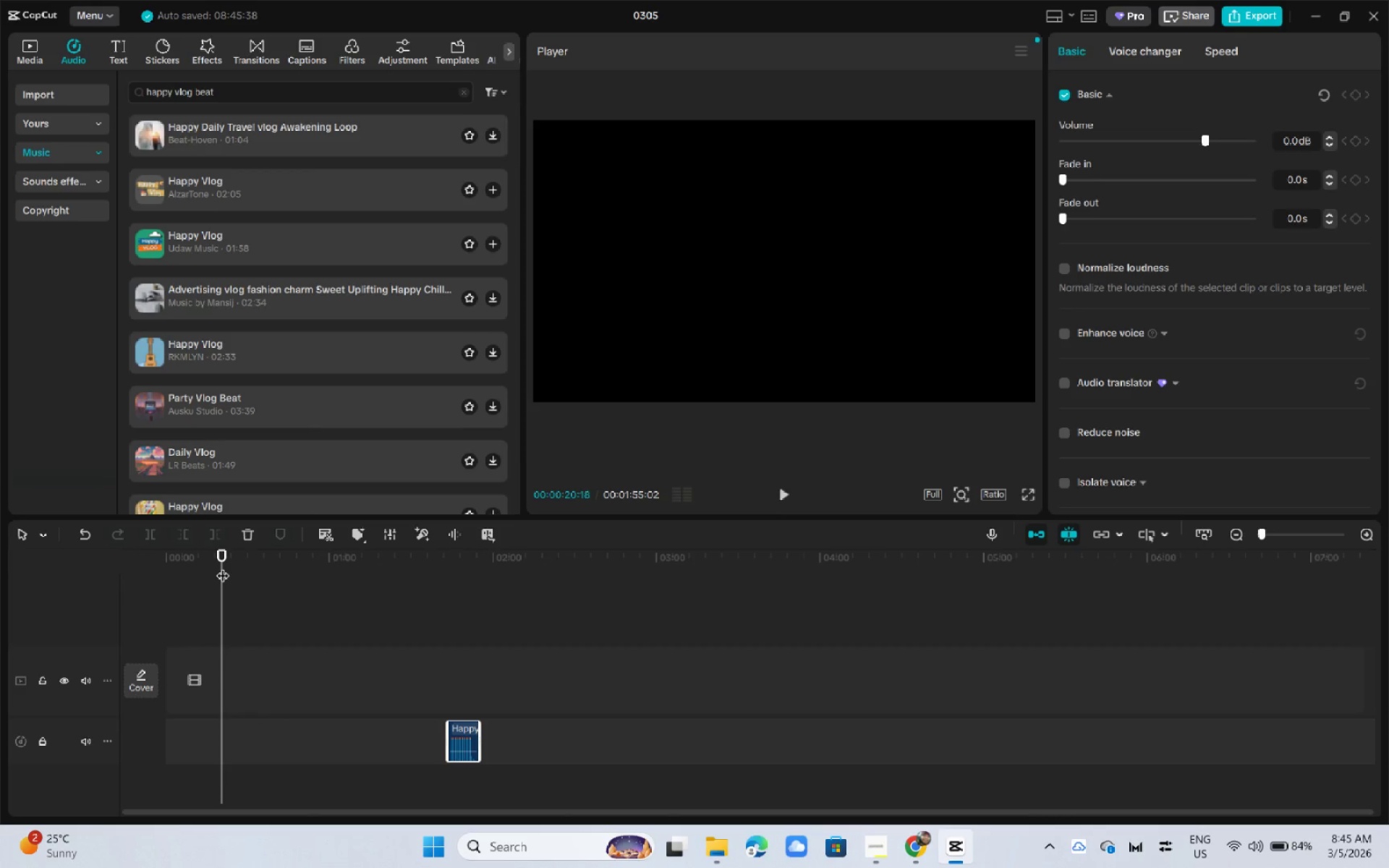 
hold_key(key=ArrowLeft, duration=1.09)
 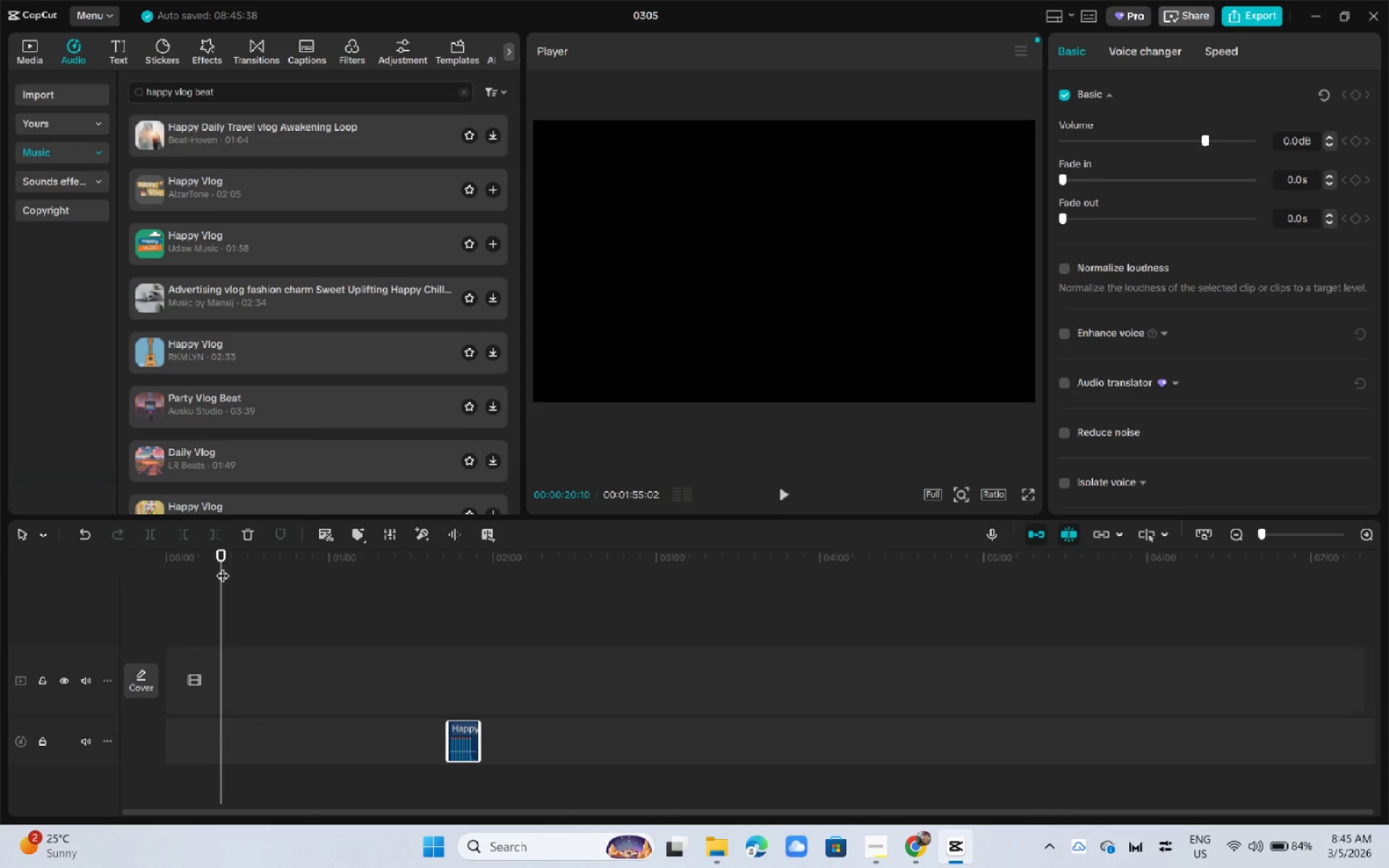 
key(ArrowLeft)
 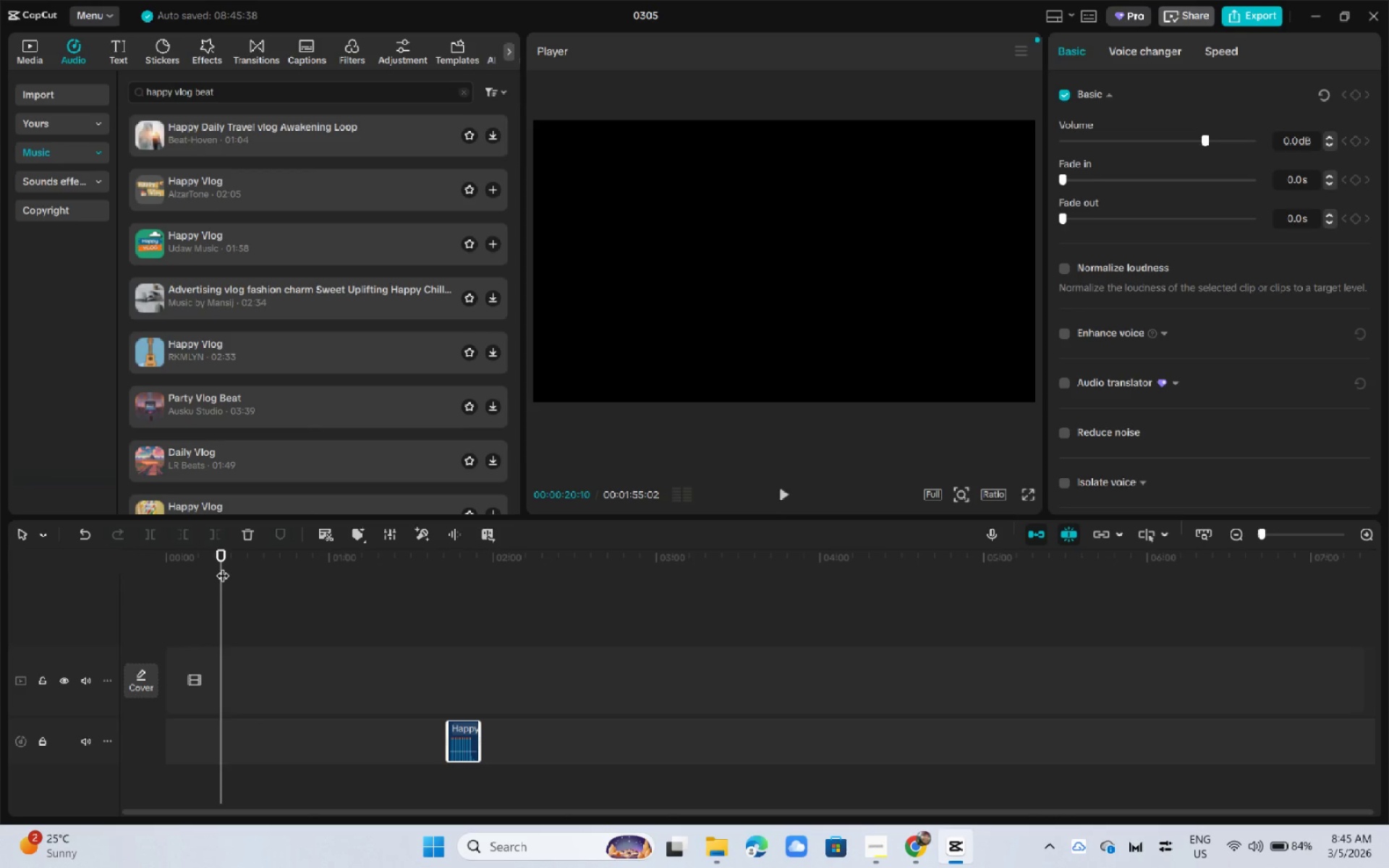 
key(ArrowLeft)
 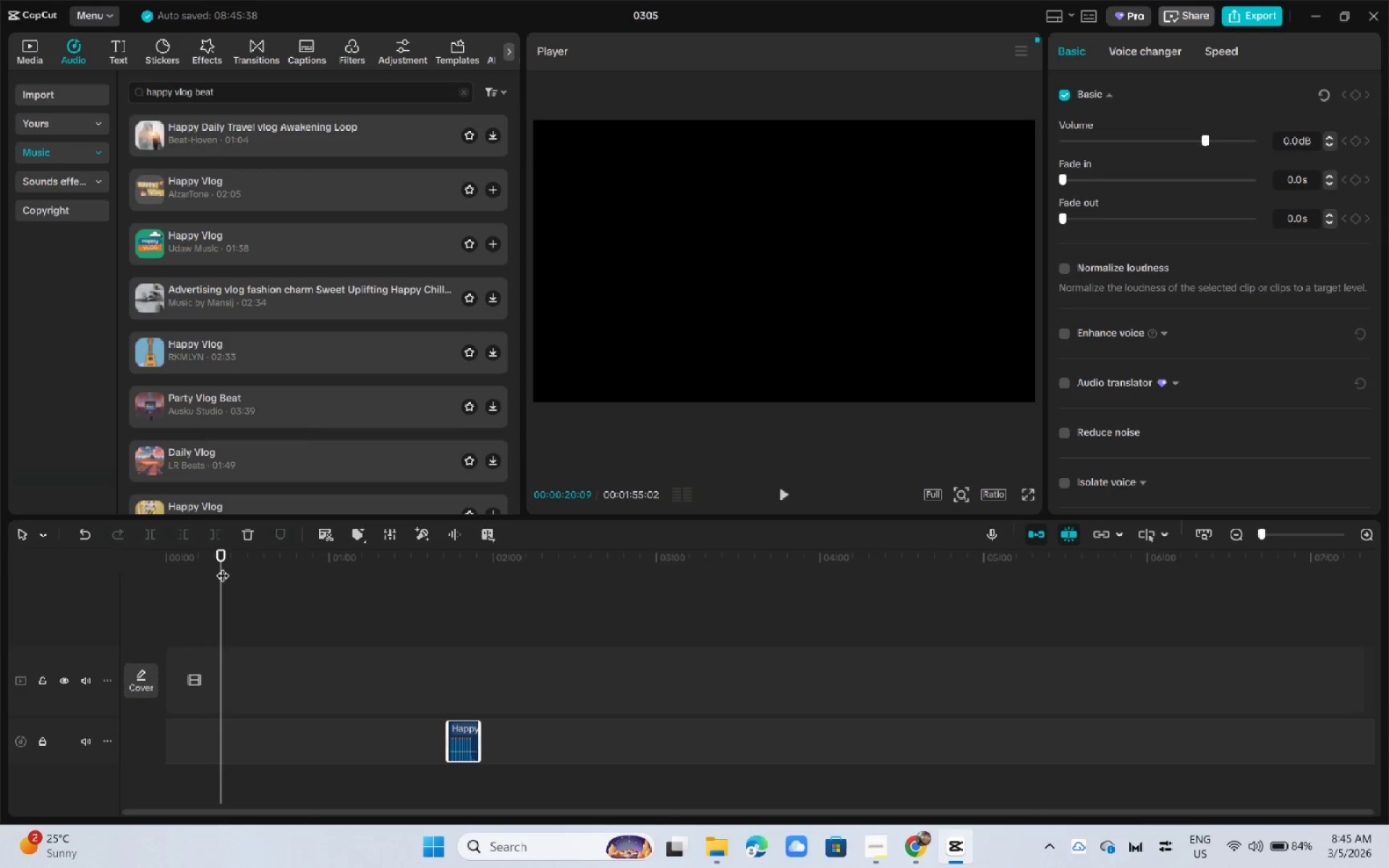 
key(ArrowLeft)
 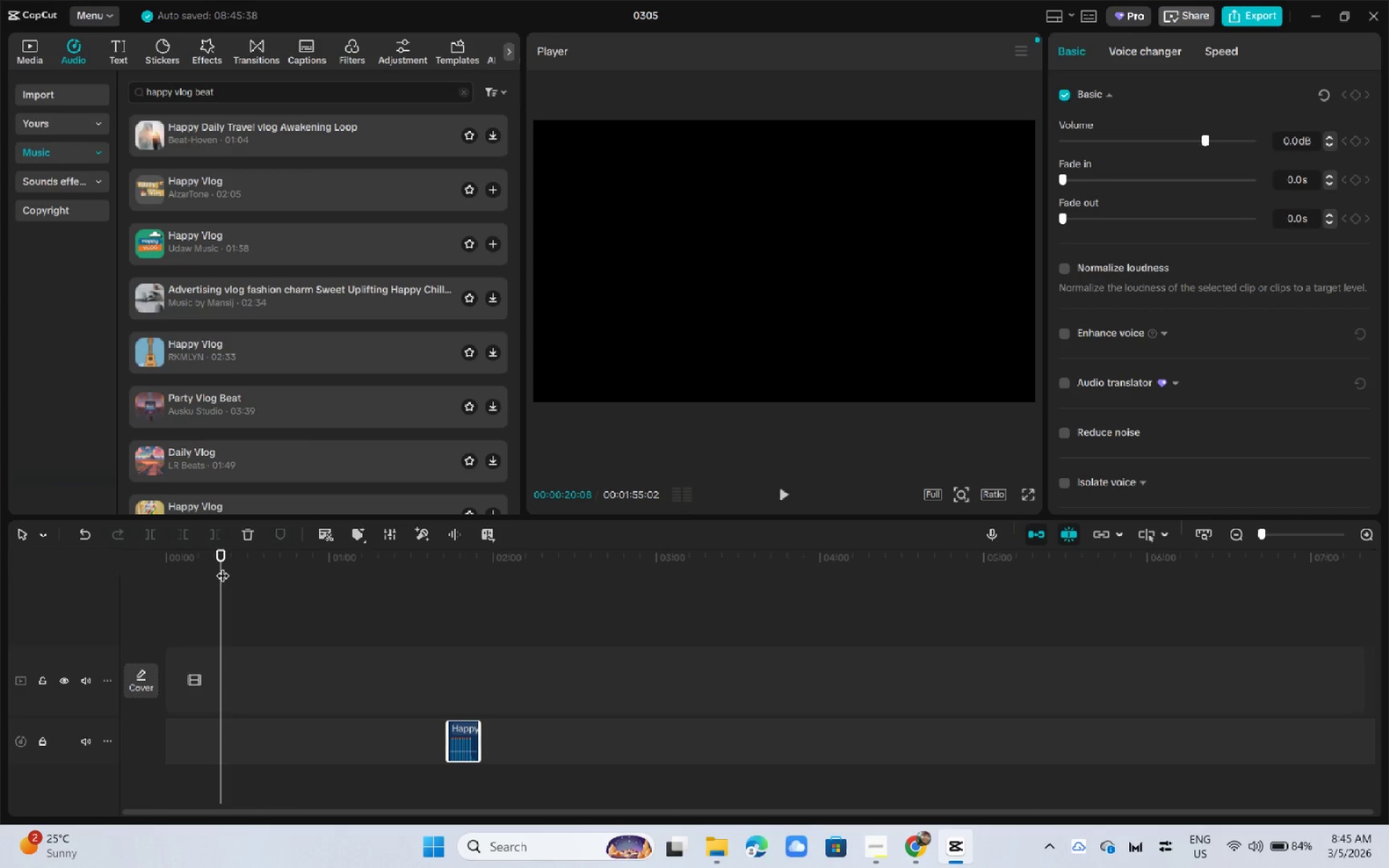 
key(ArrowLeft)
 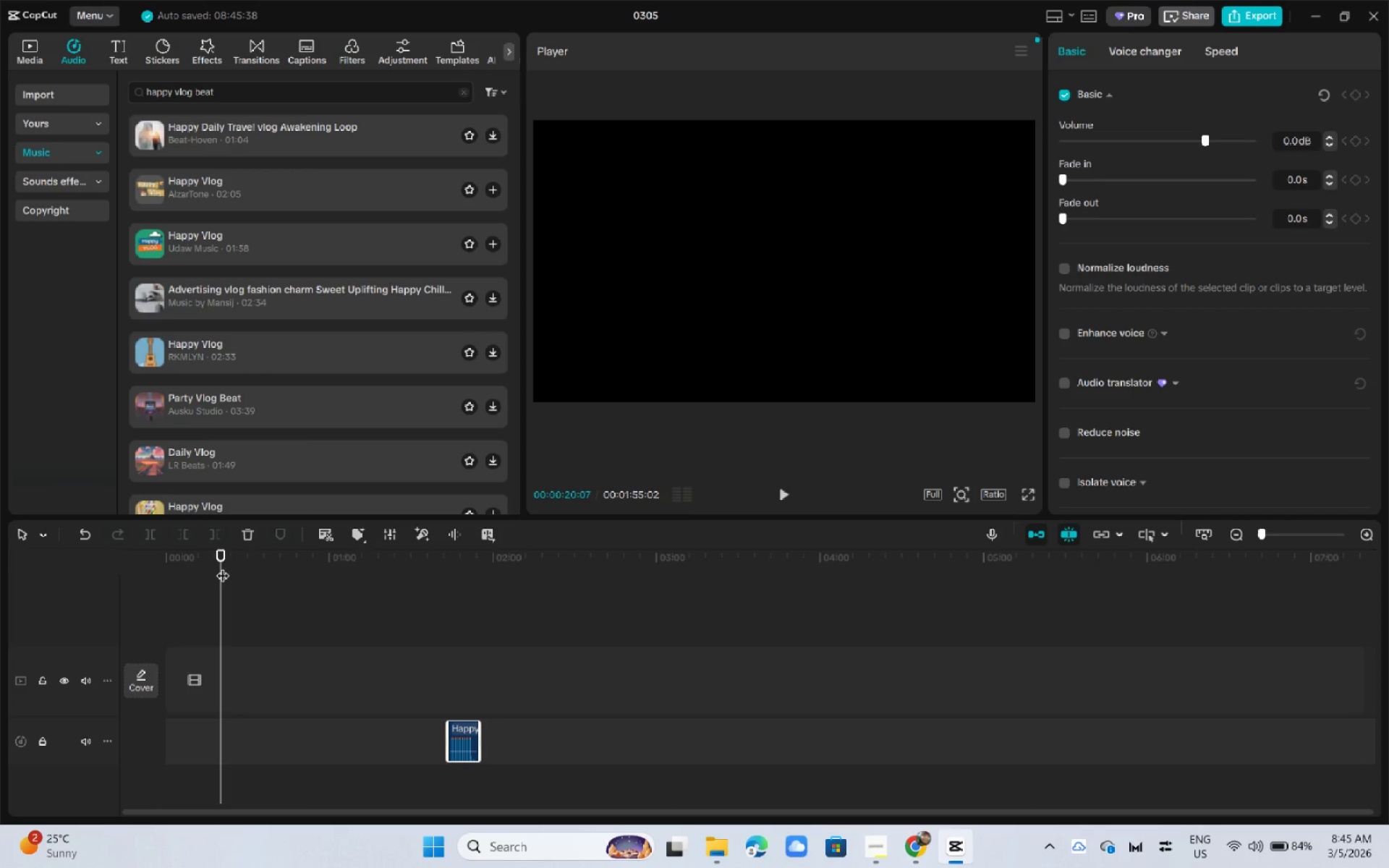 
key(ArrowLeft)
 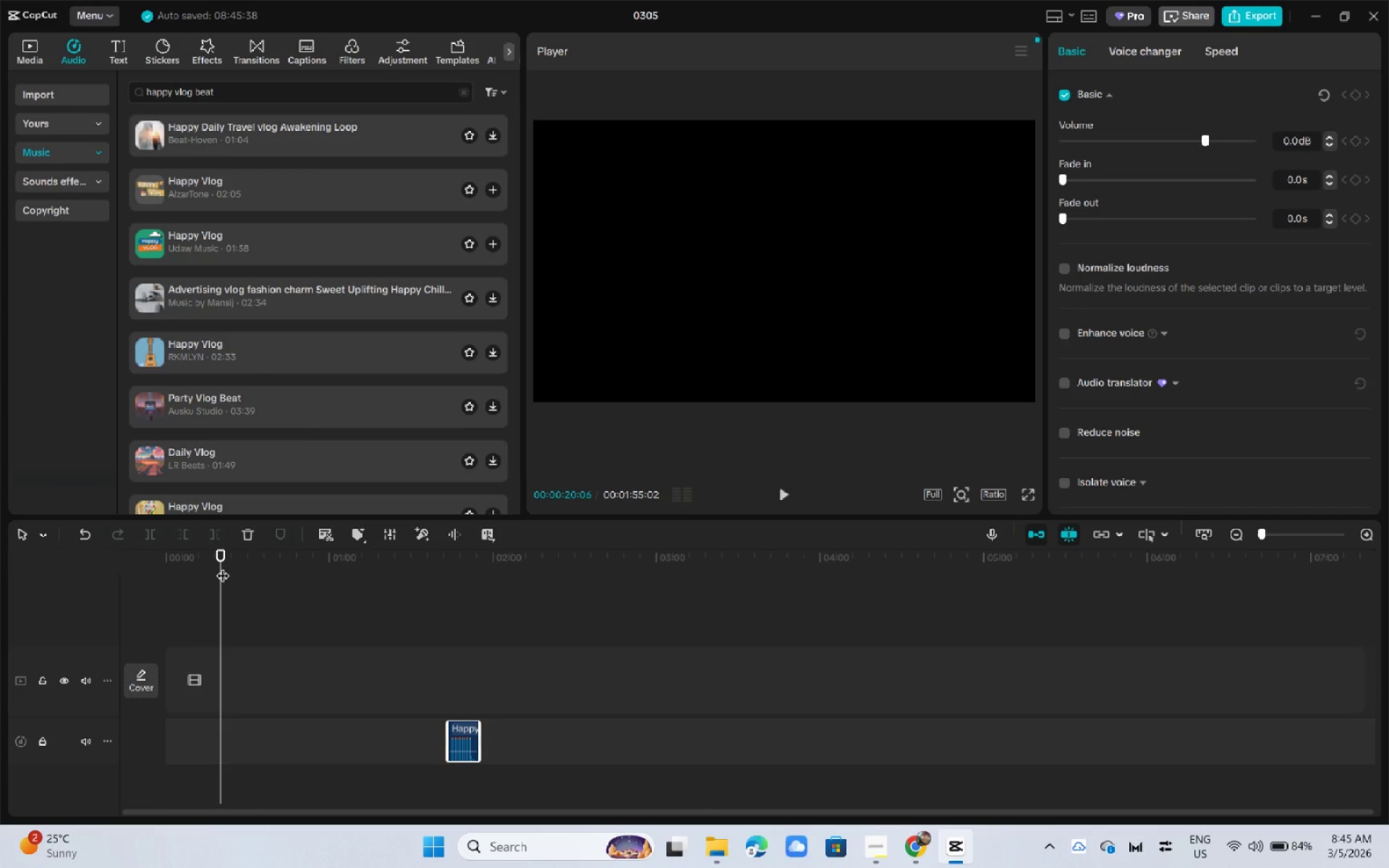 
key(ArrowLeft)
 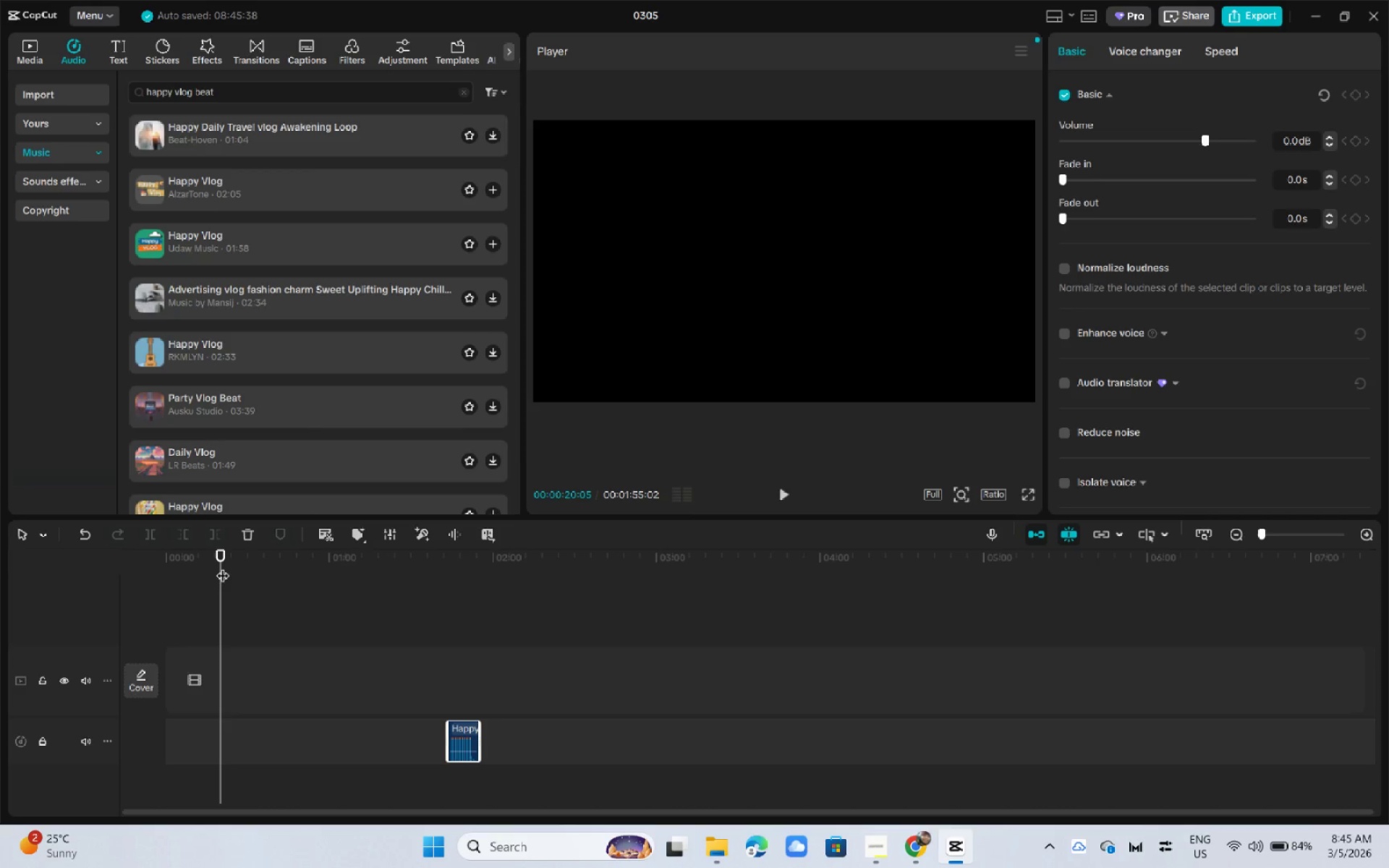 
key(ArrowLeft)
 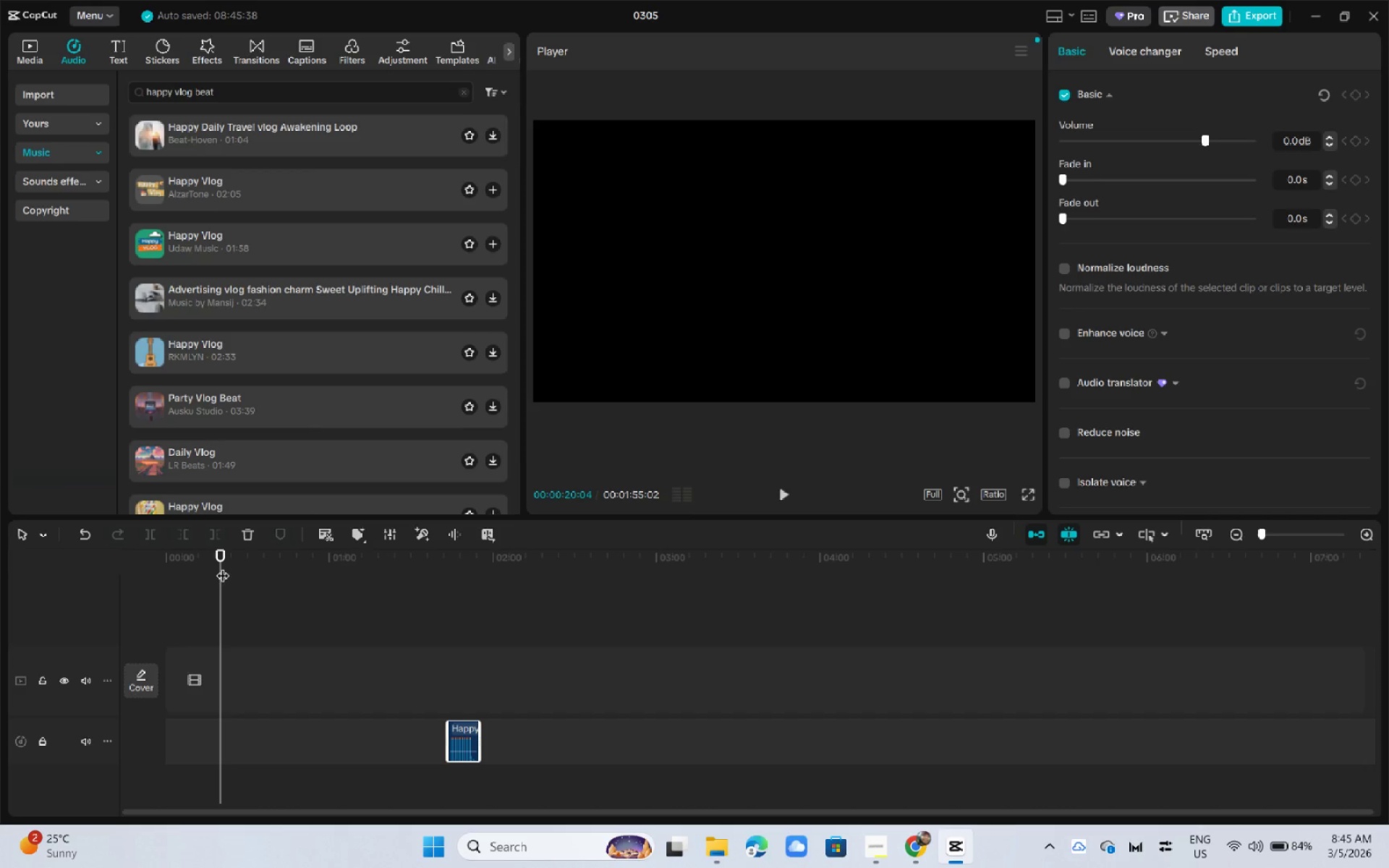 
key(ArrowLeft)
 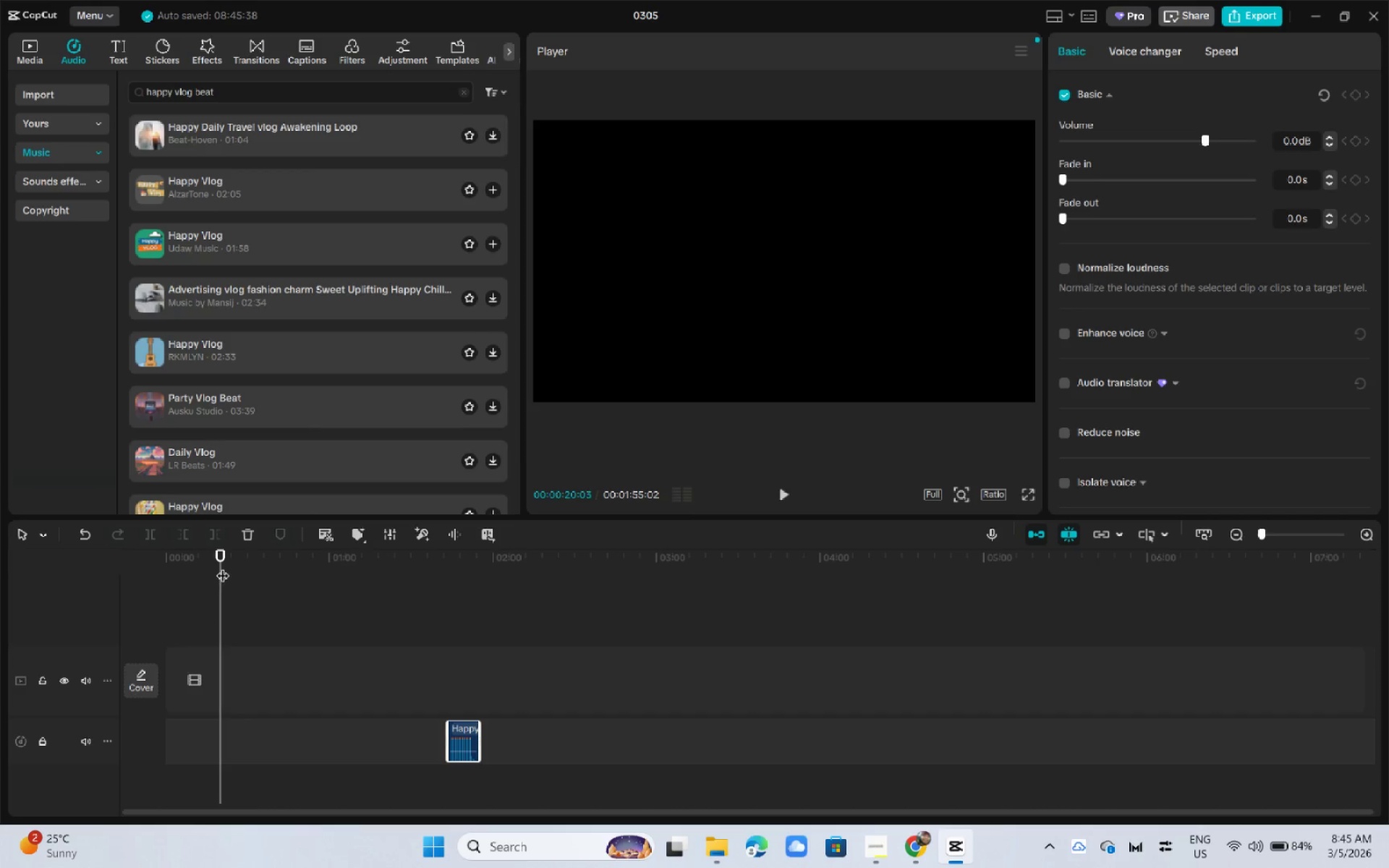 
key(ArrowLeft)
 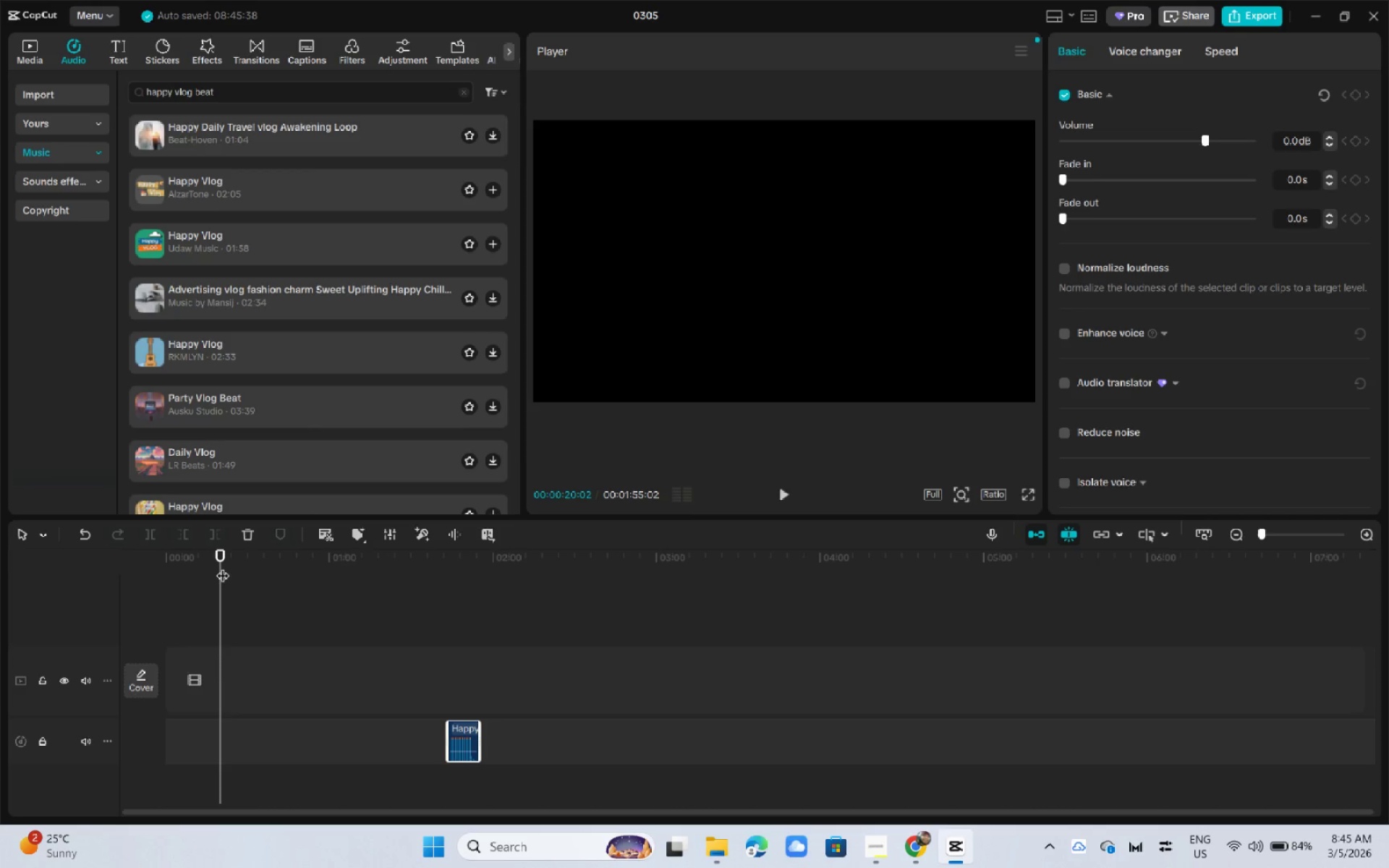 
key(ArrowLeft)
 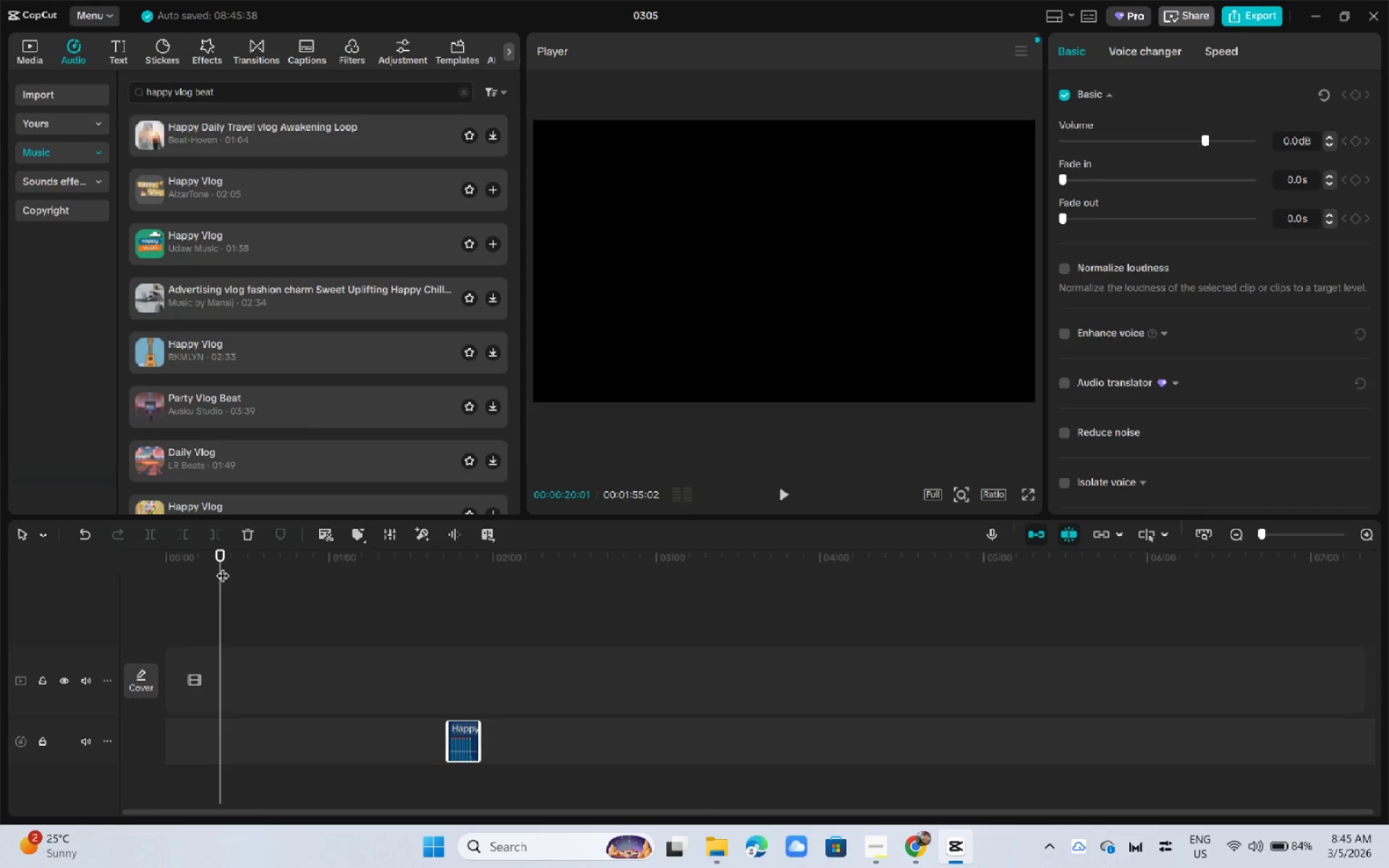 
key(ArrowLeft)
 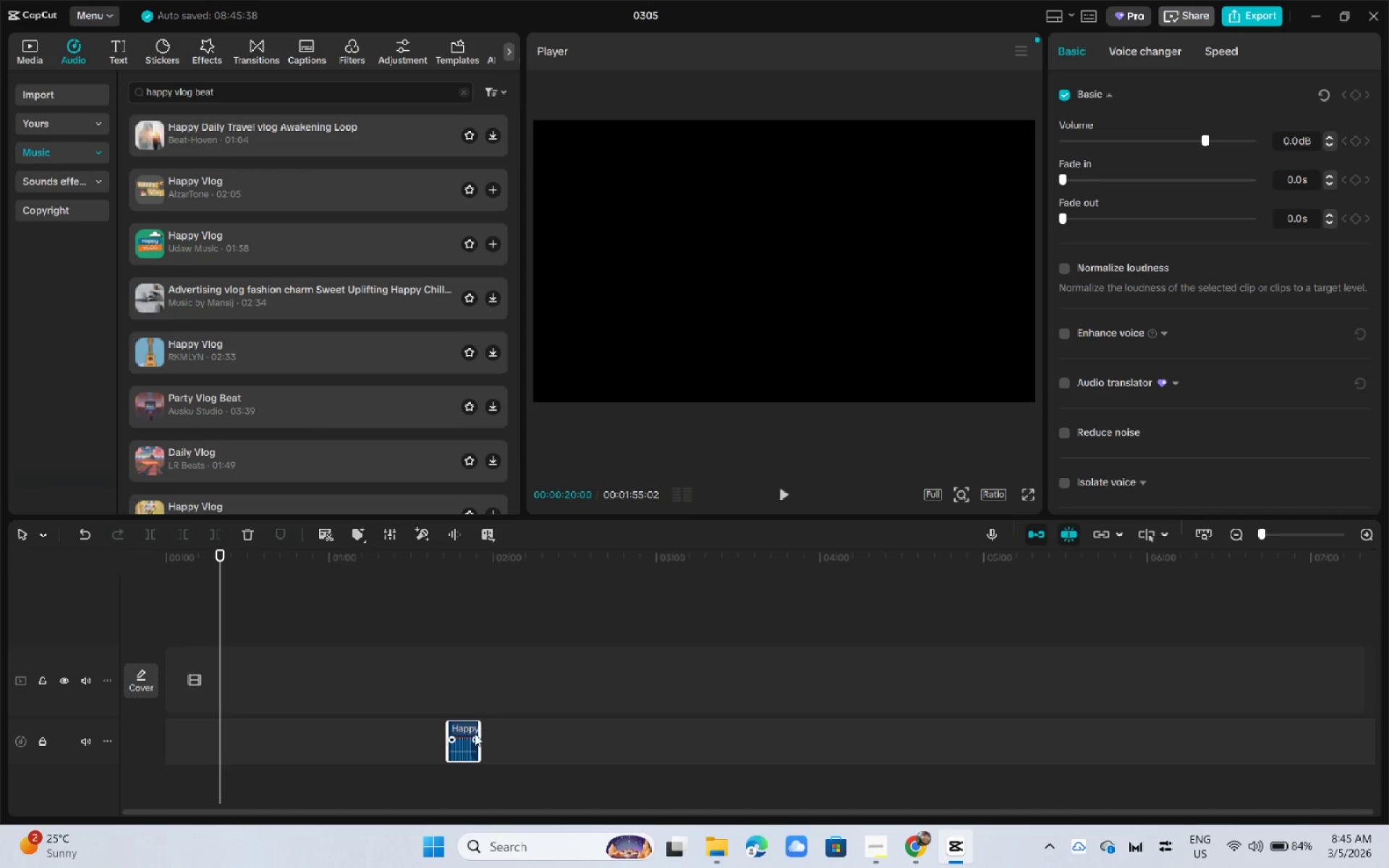 
left_click_drag(start_coordinate=[463, 728], to_coordinate=[201, 725])
 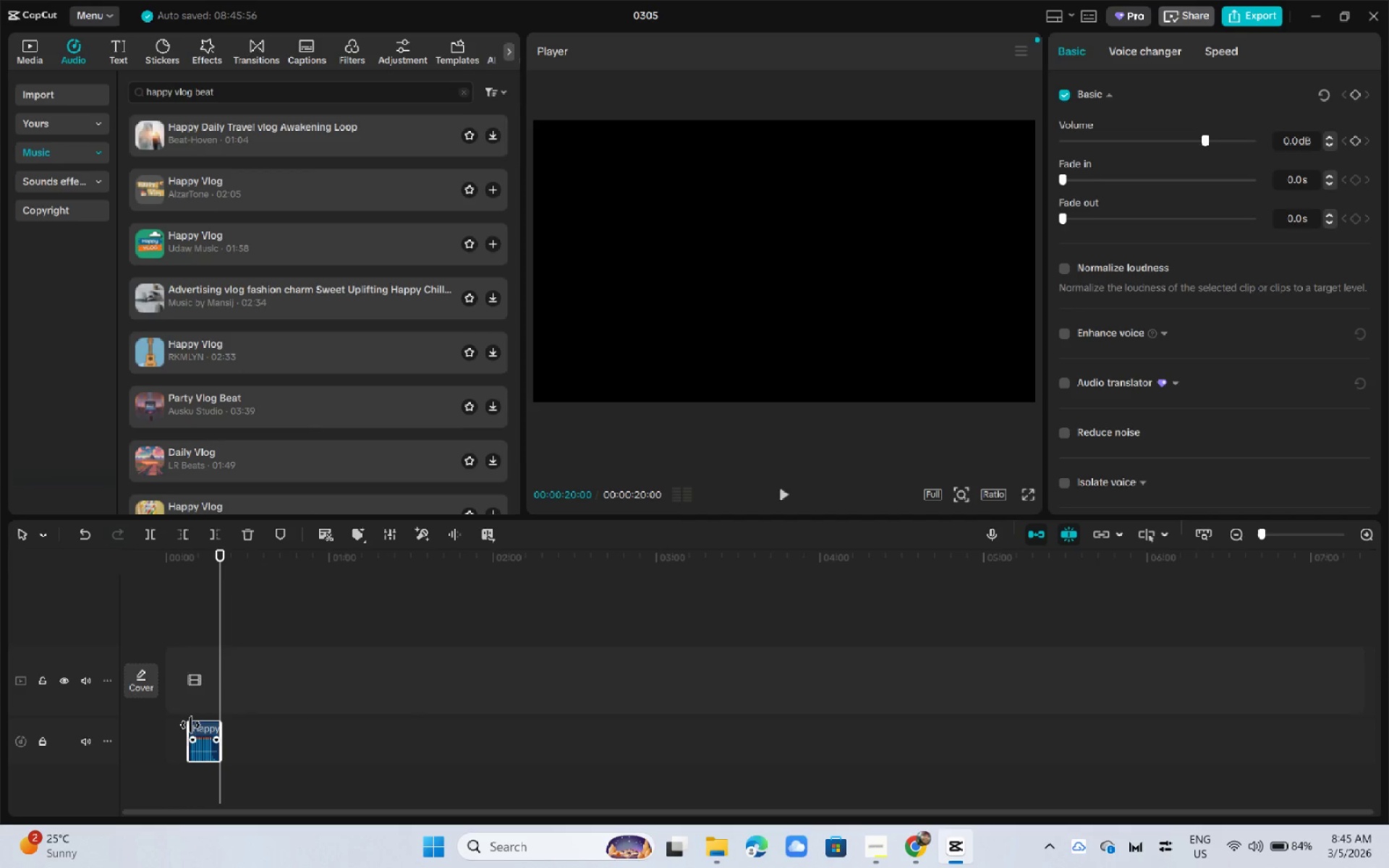 
left_click_drag(start_coordinate=[189, 725], to_coordinate=[106, 720])
 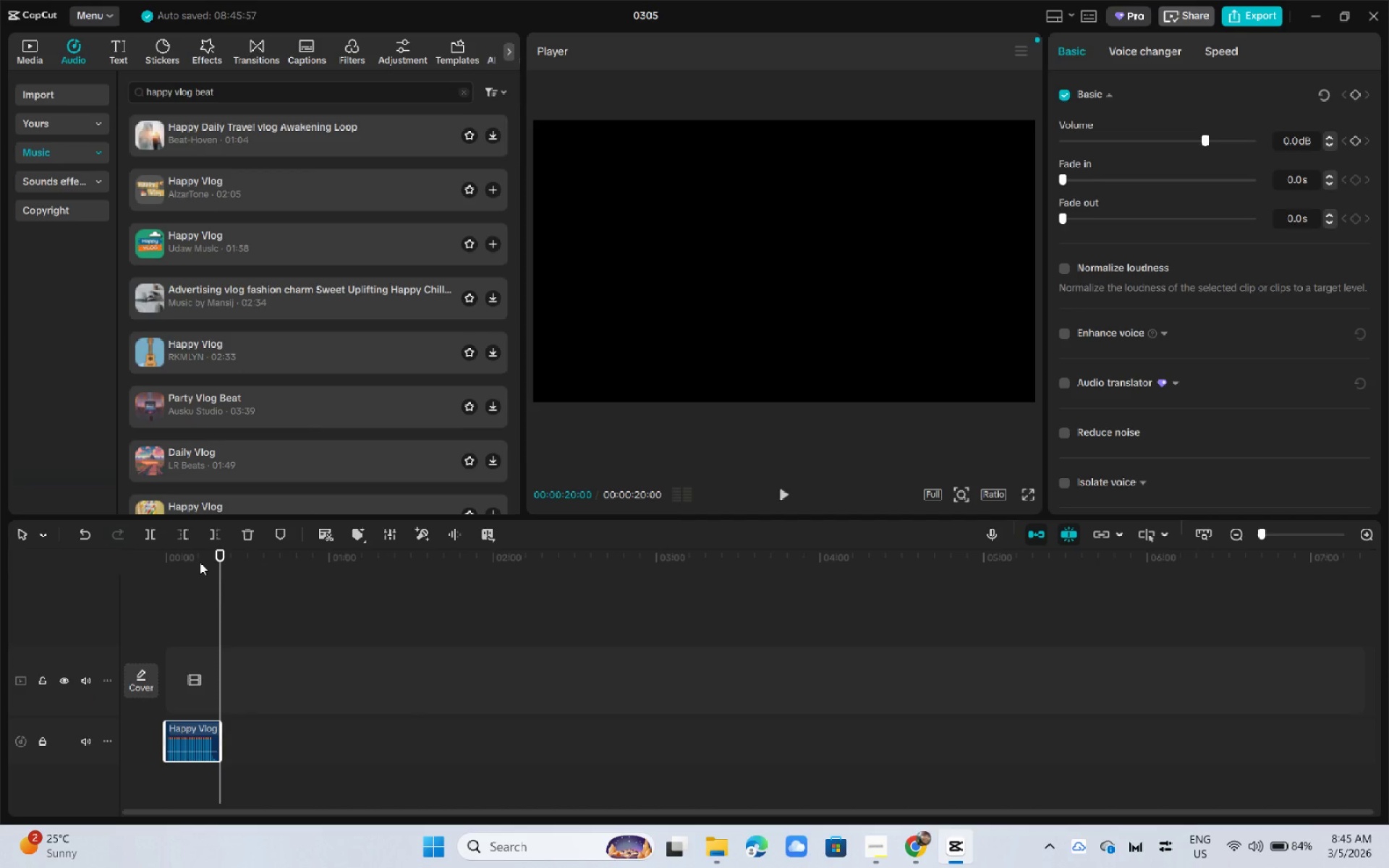 
left_click_drag(start_coordinate=[191, 558], to_coordinate=[96, 560])
 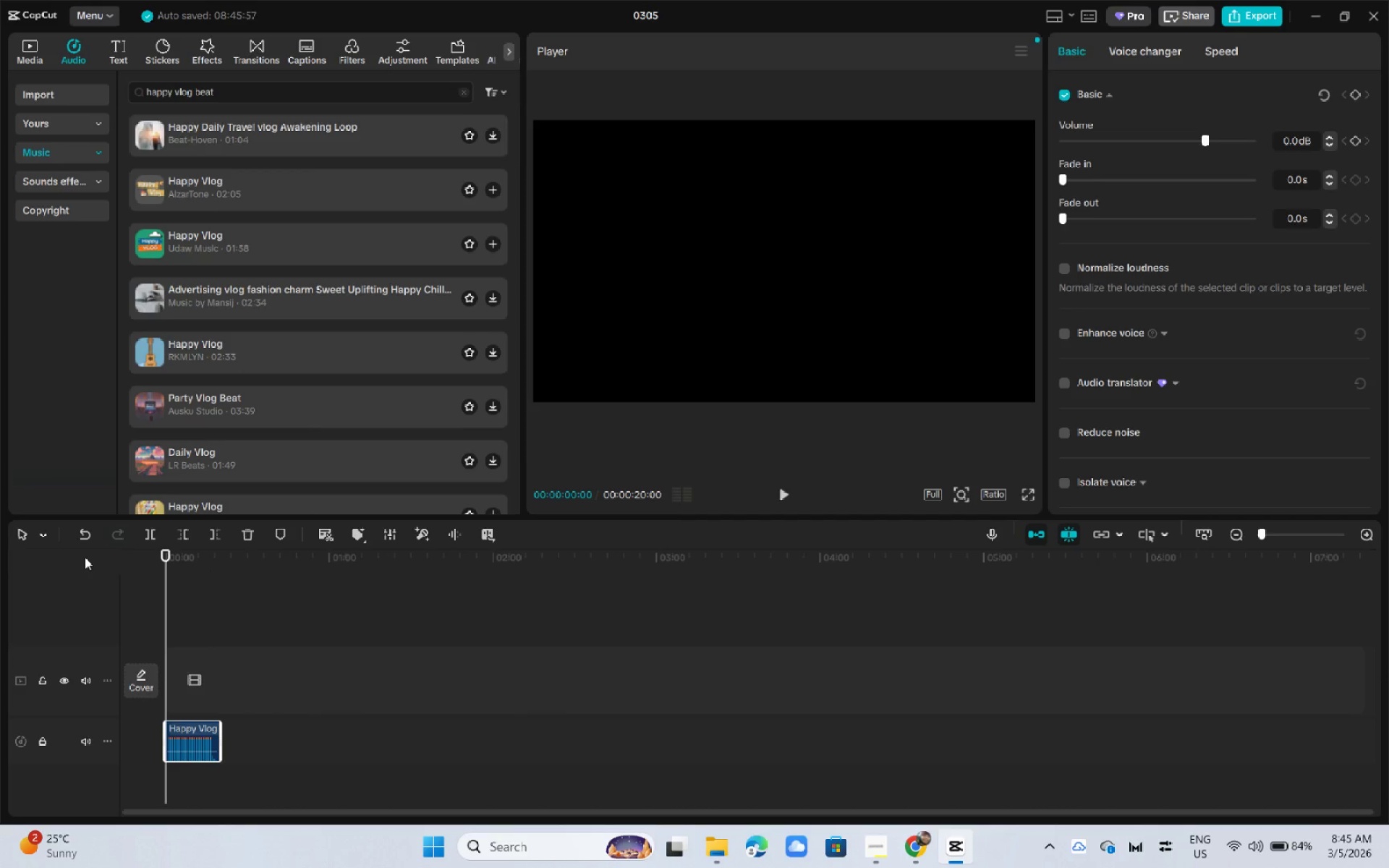 
key(Space)
 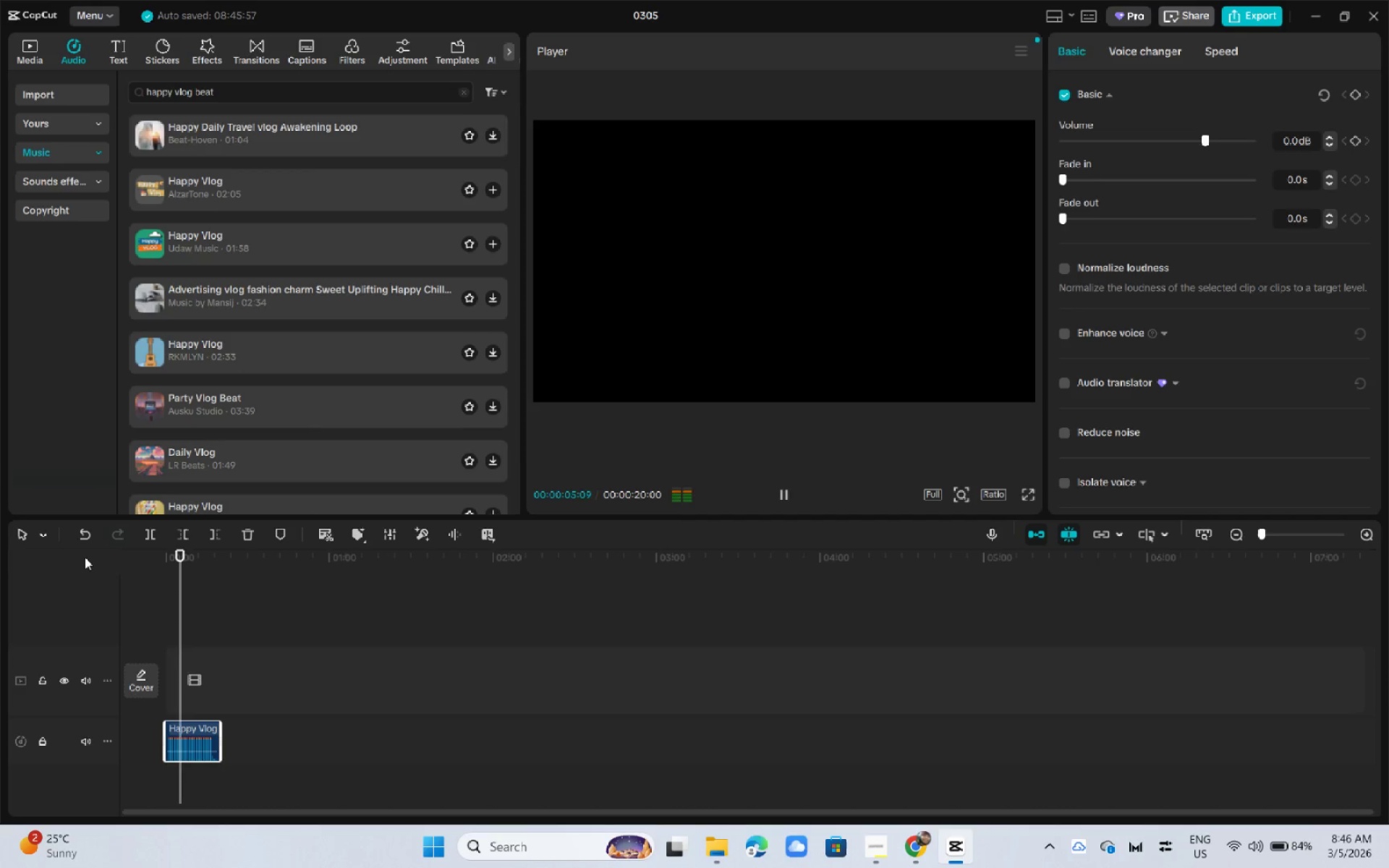 
wait(7.12)
 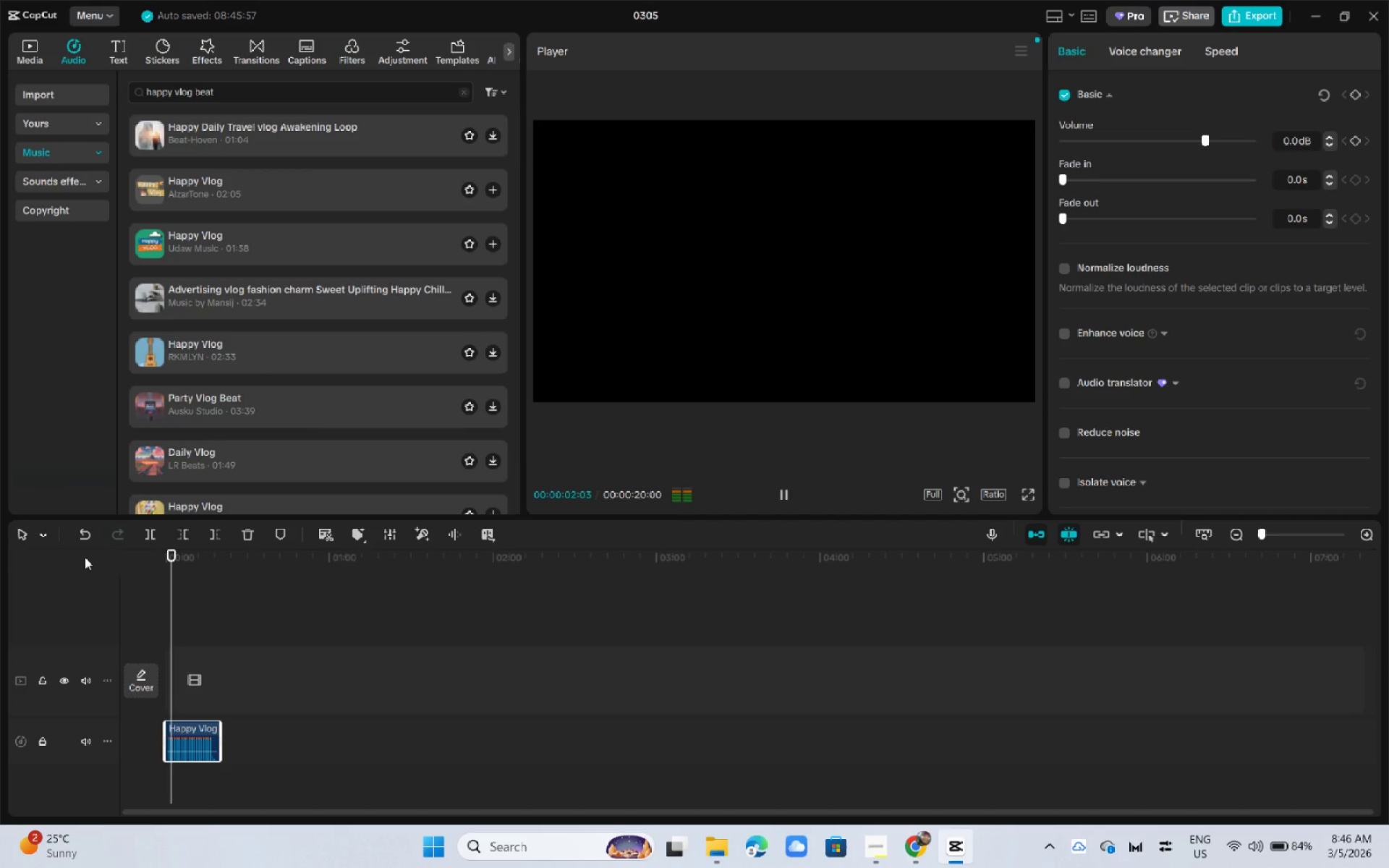 
key(Space)
 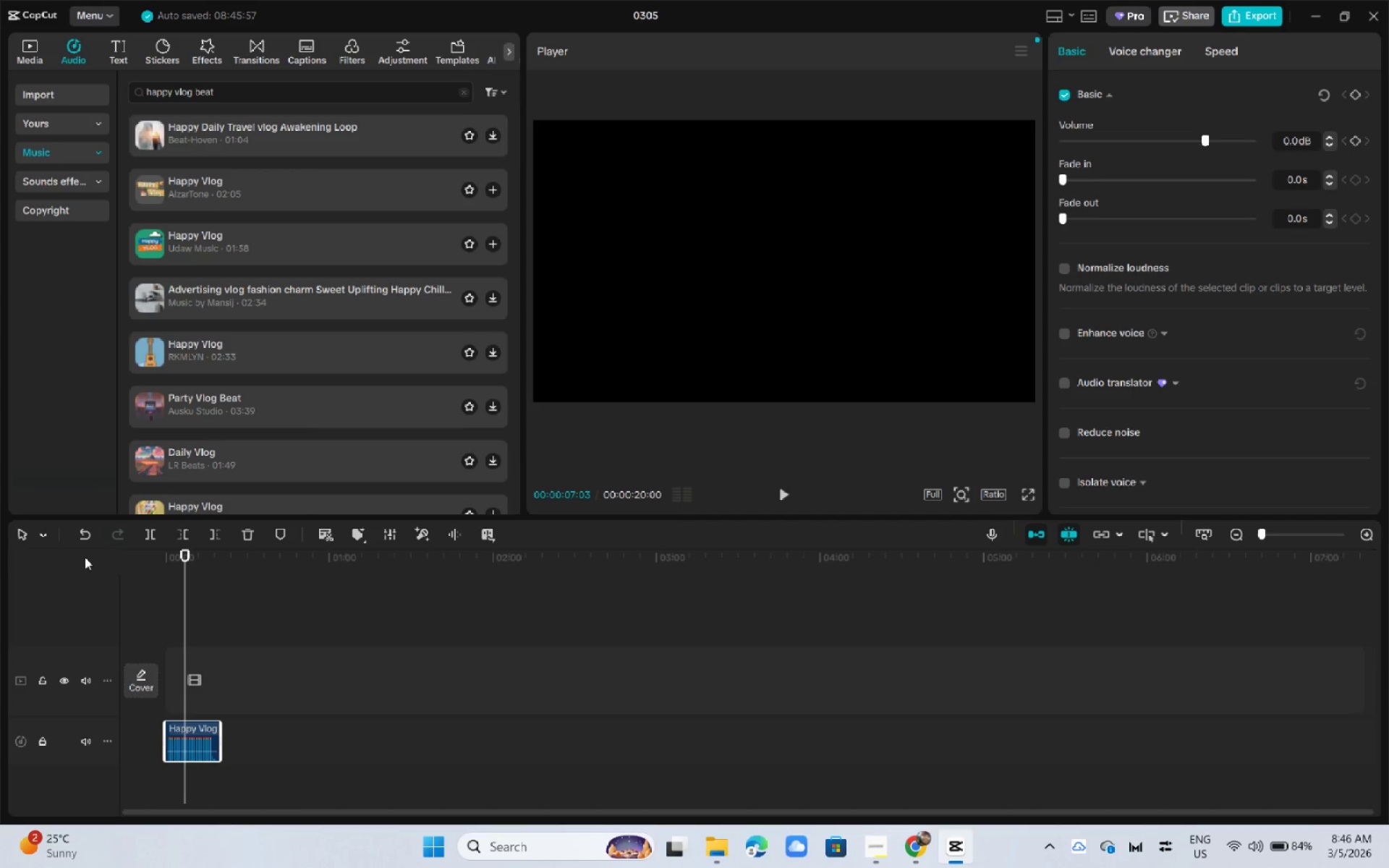 
wait(27.34)
 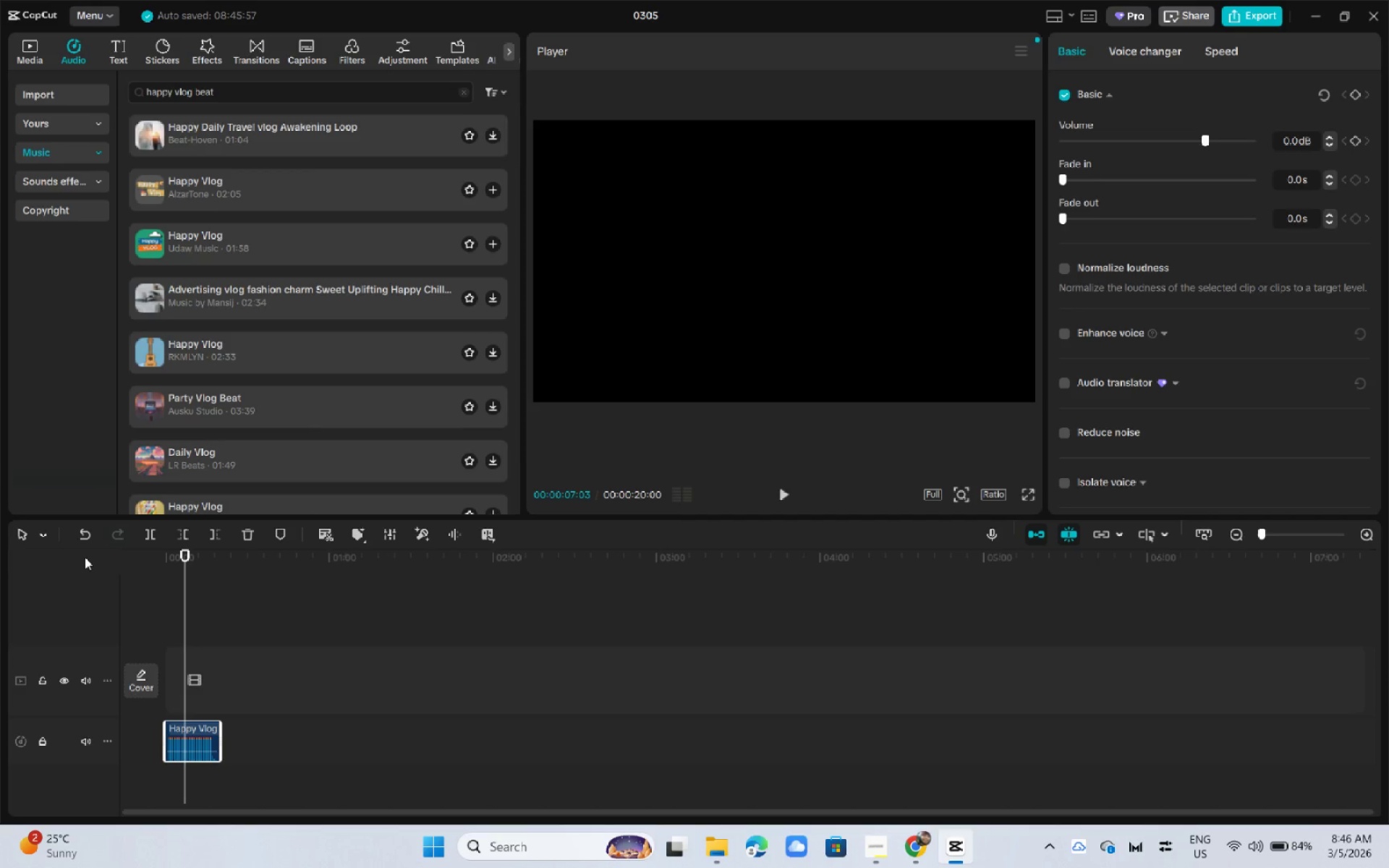 
key(Space)
 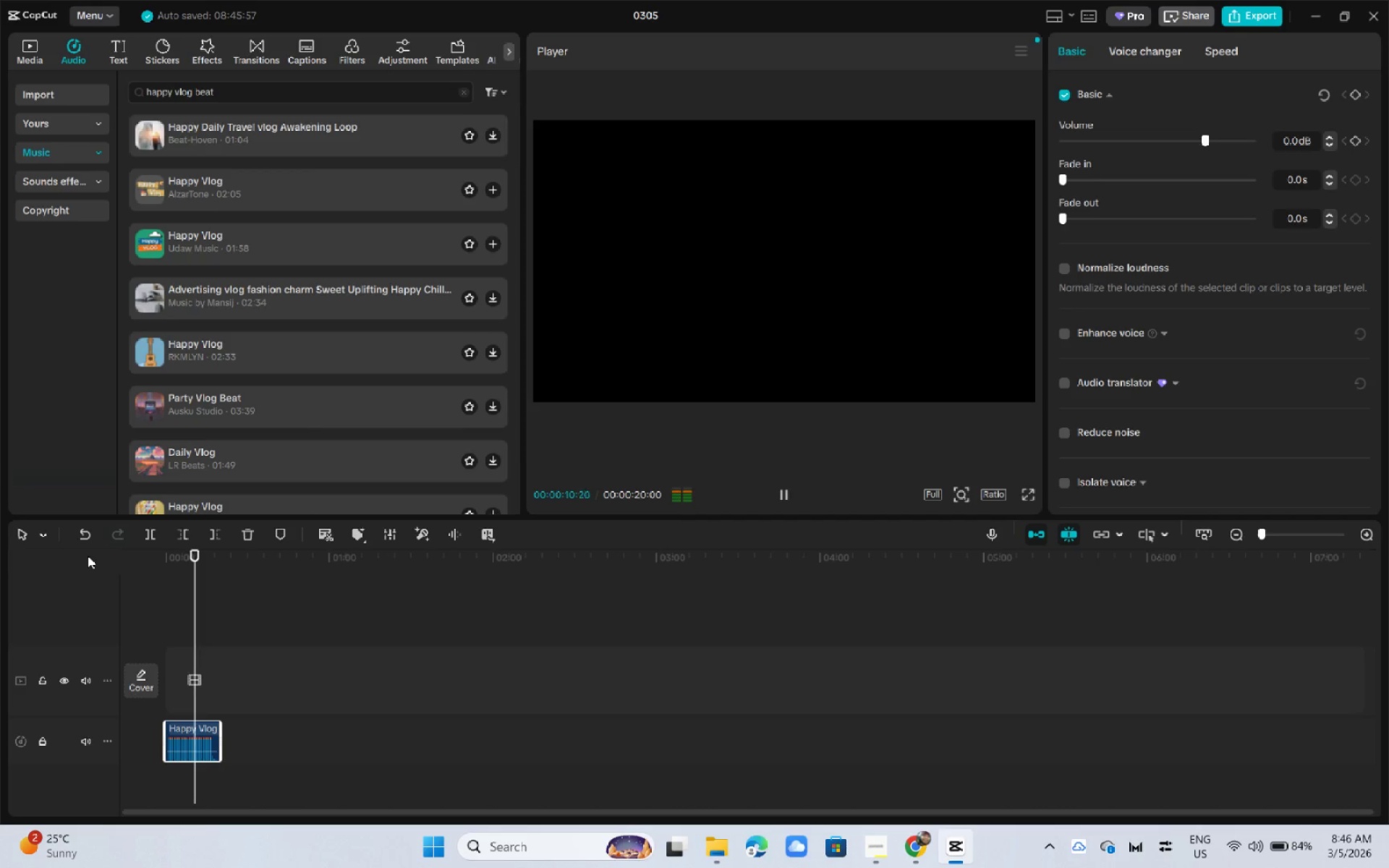 
key(Space)
 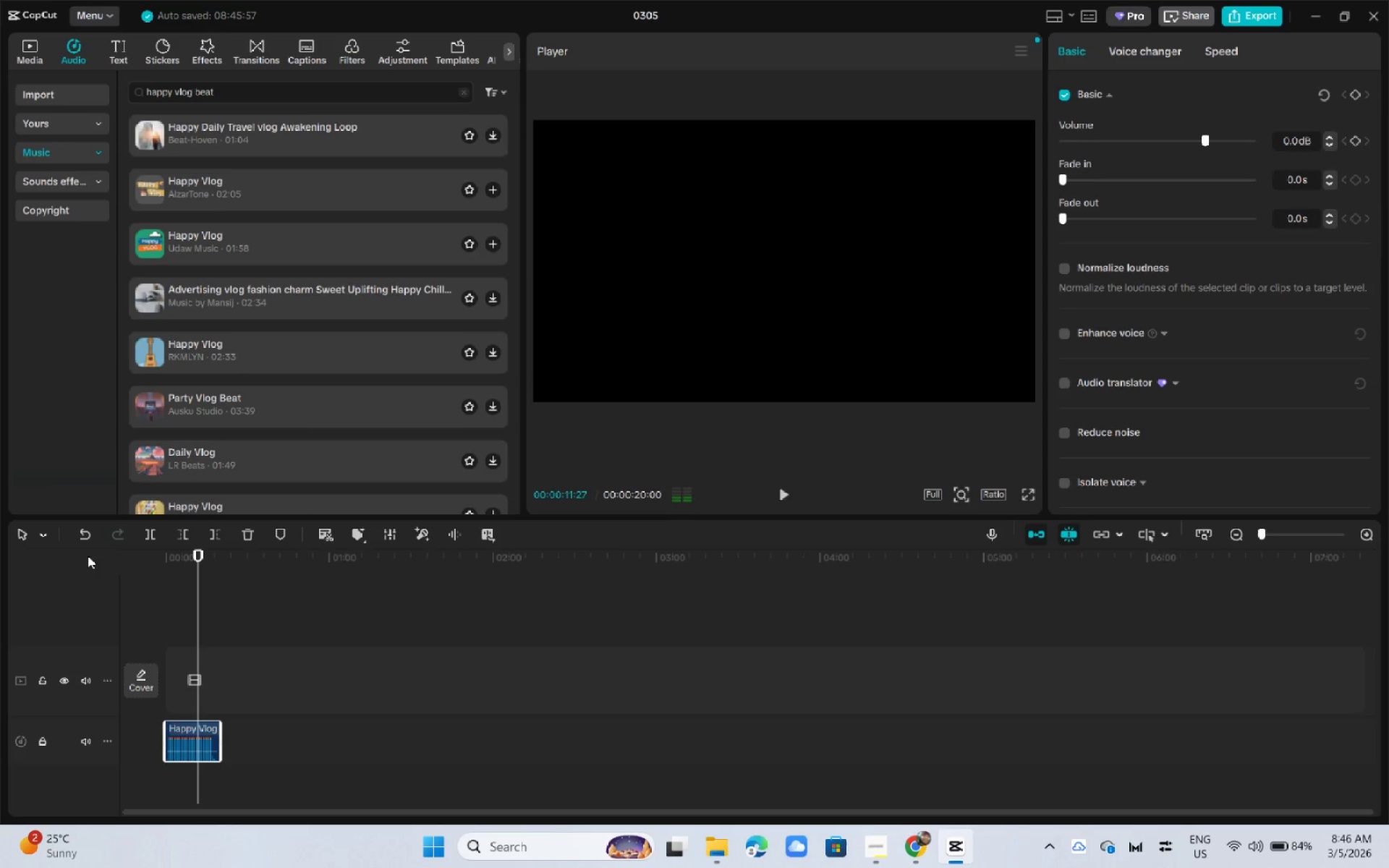 
key(Alt+AltLeft)
 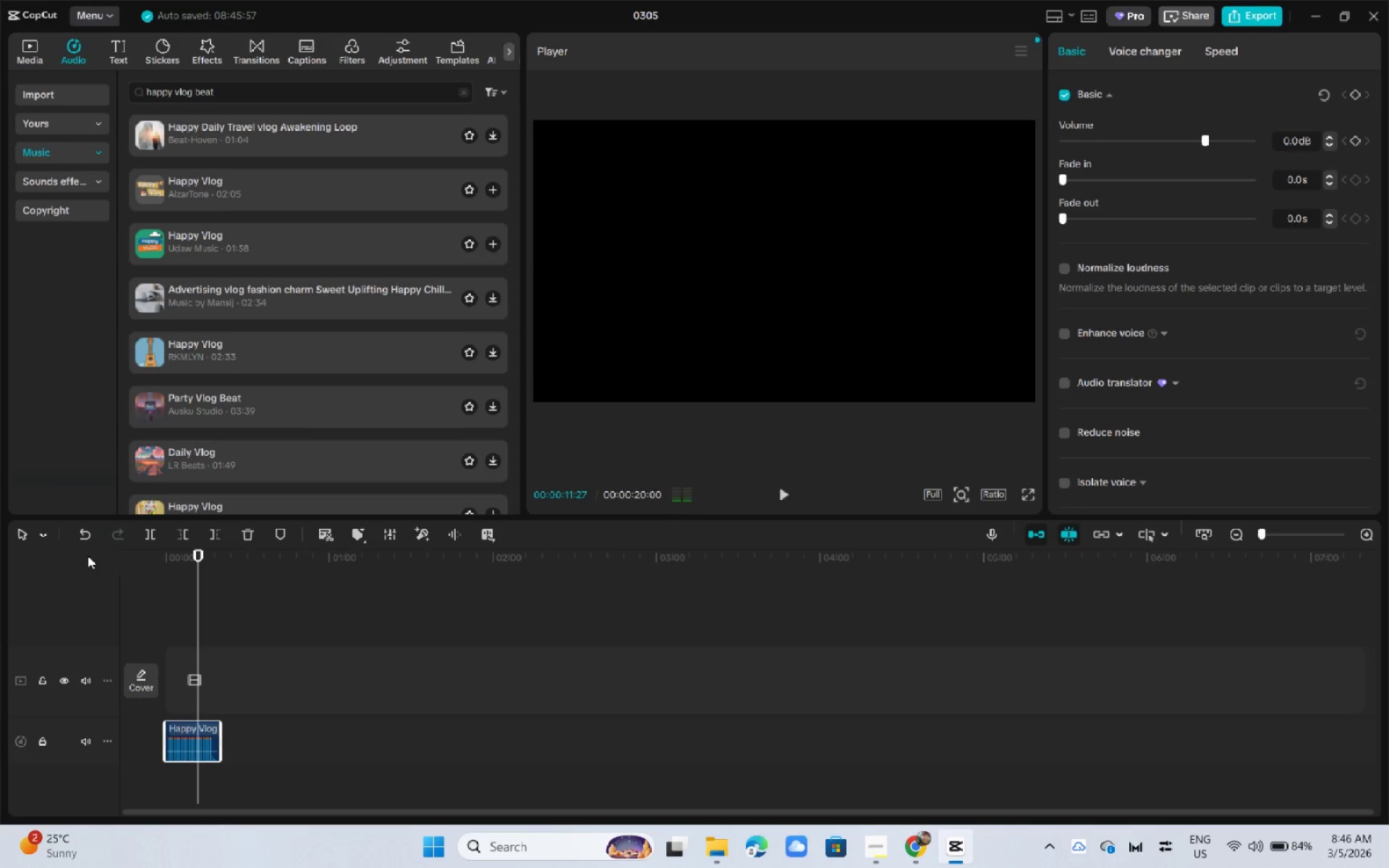 
key(Alt+Tab)
 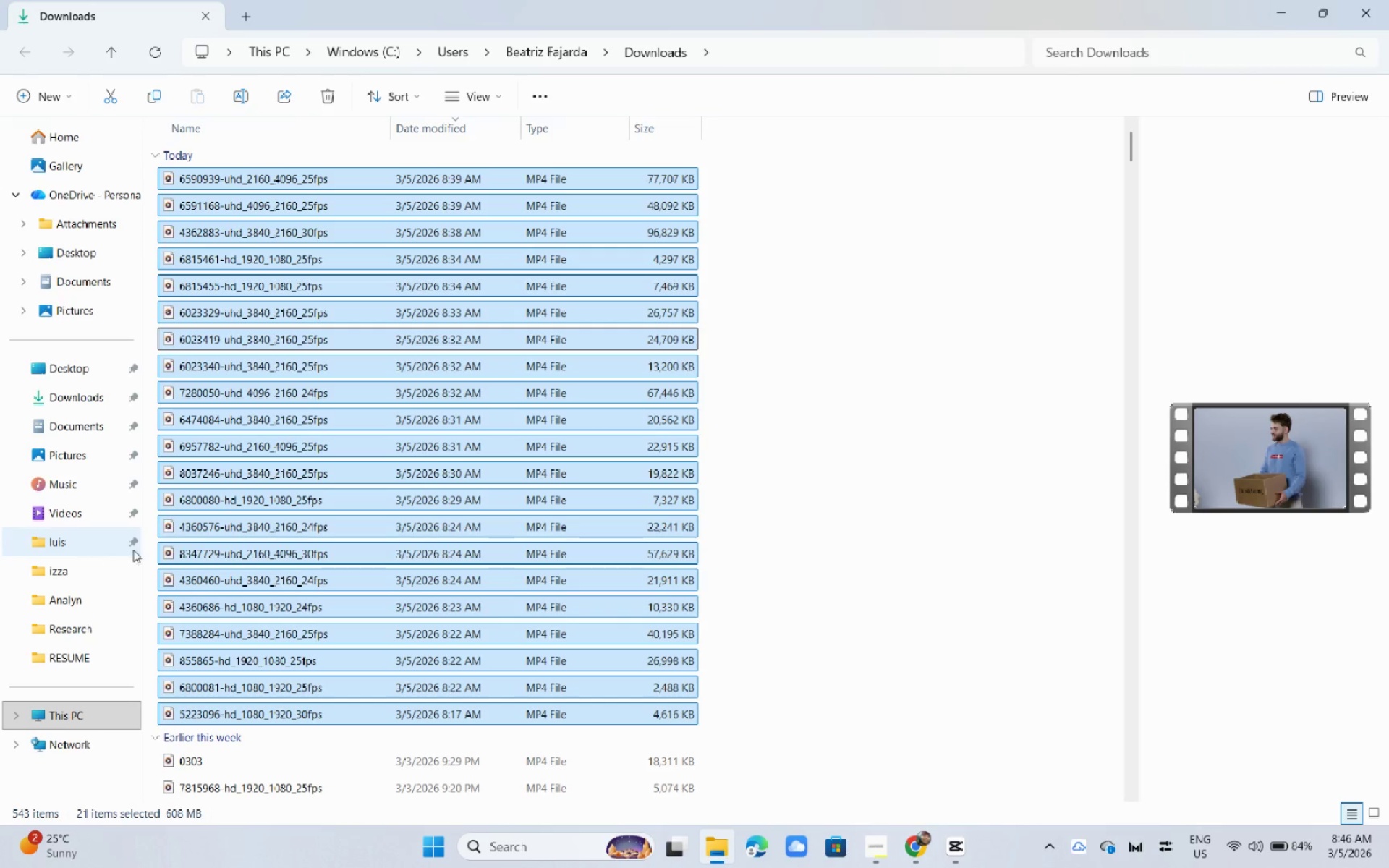 
key(Alt+Tab)
 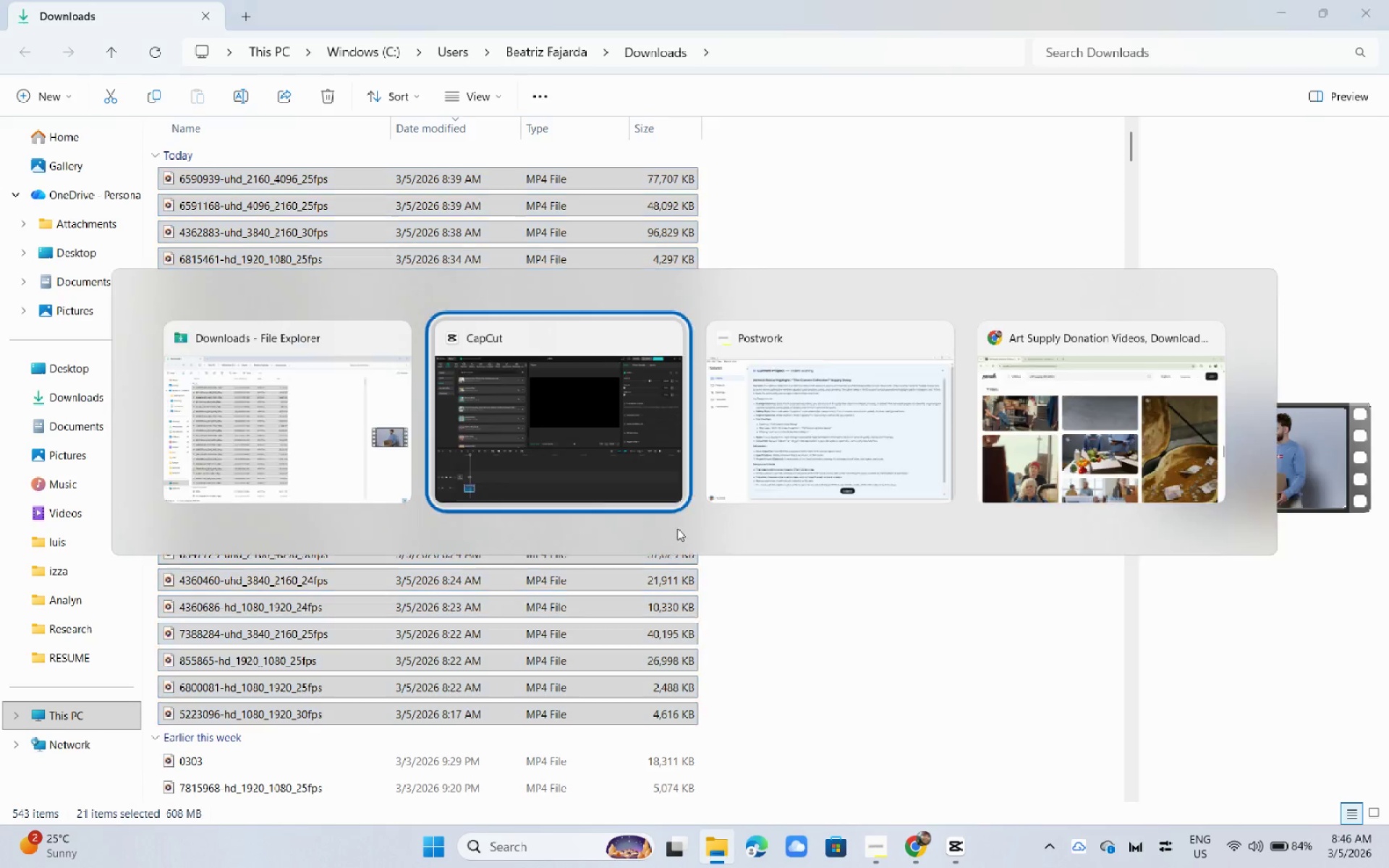 
key(Alt+Tab)